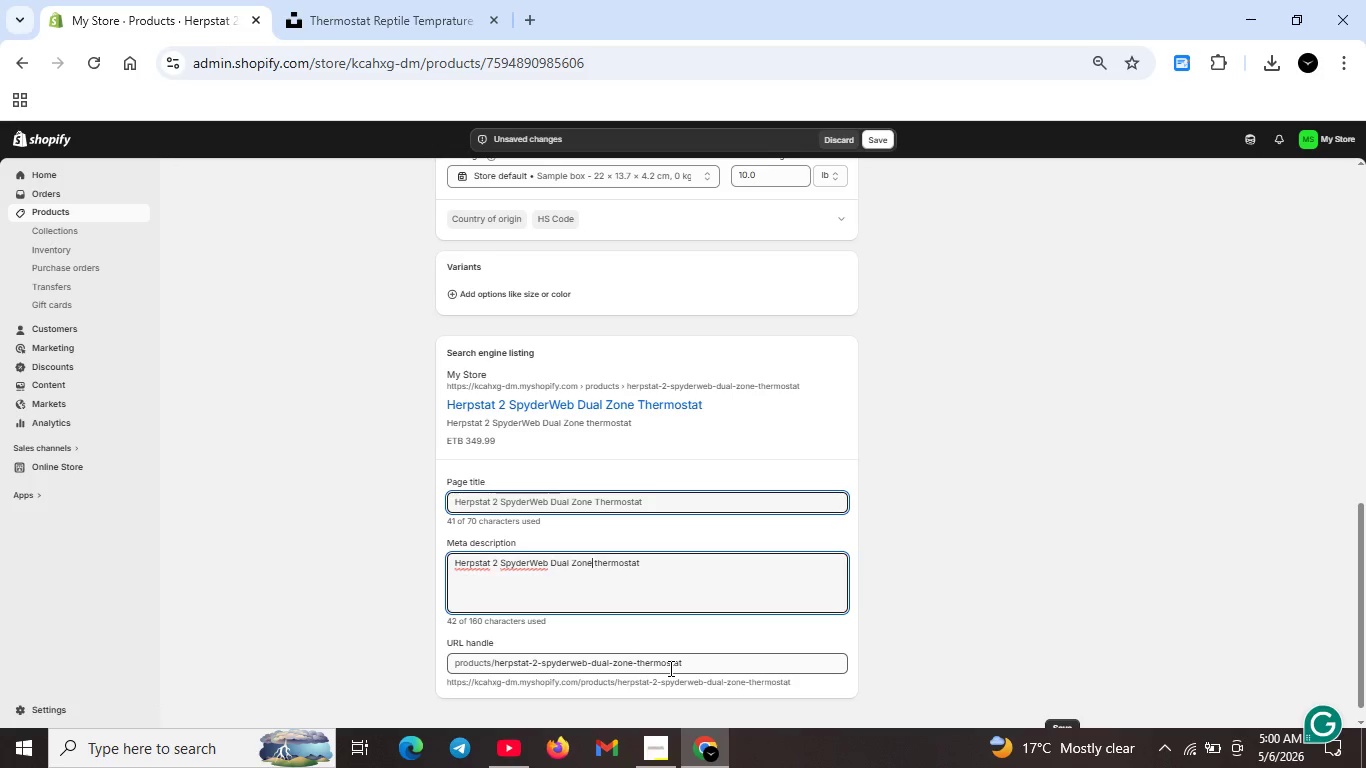 
key(ArrowLeft)
 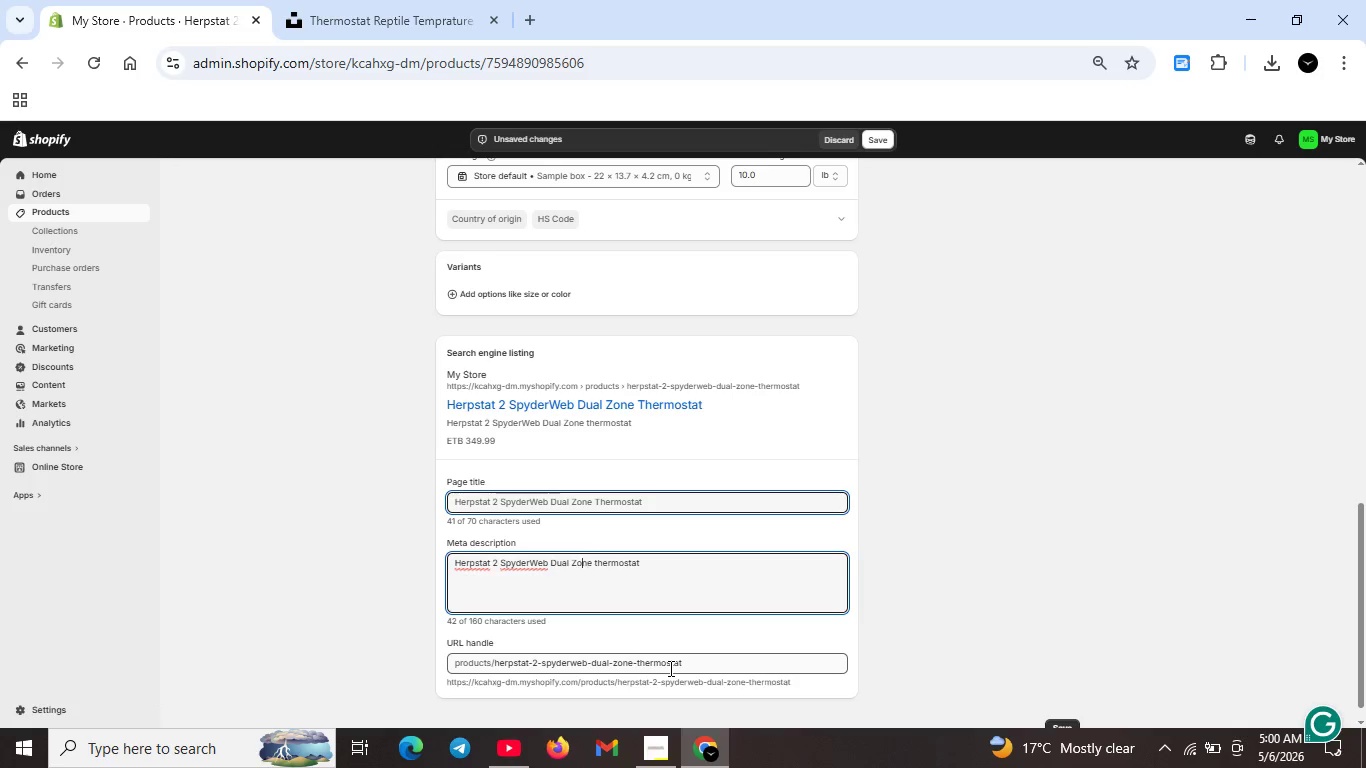 
key(ArrowLeft)
 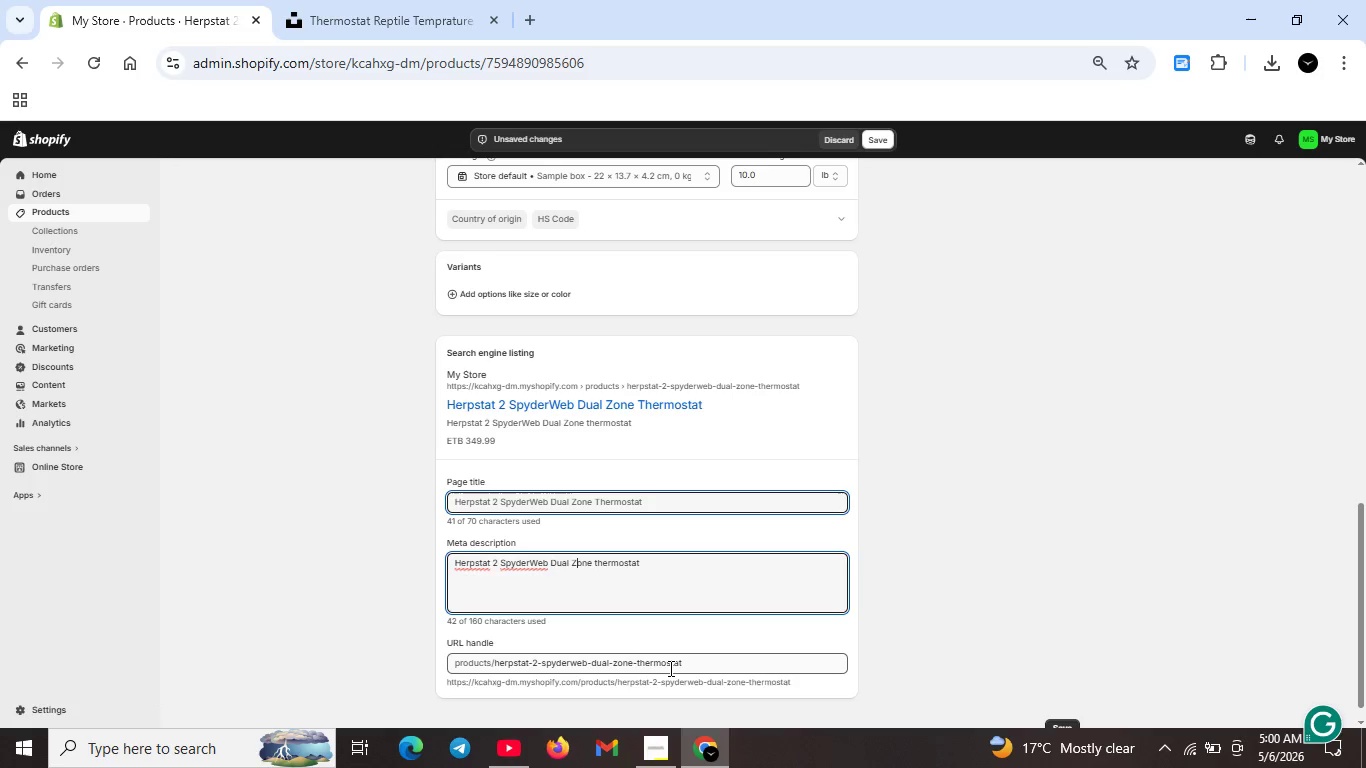 
key(ArrowLeft)
 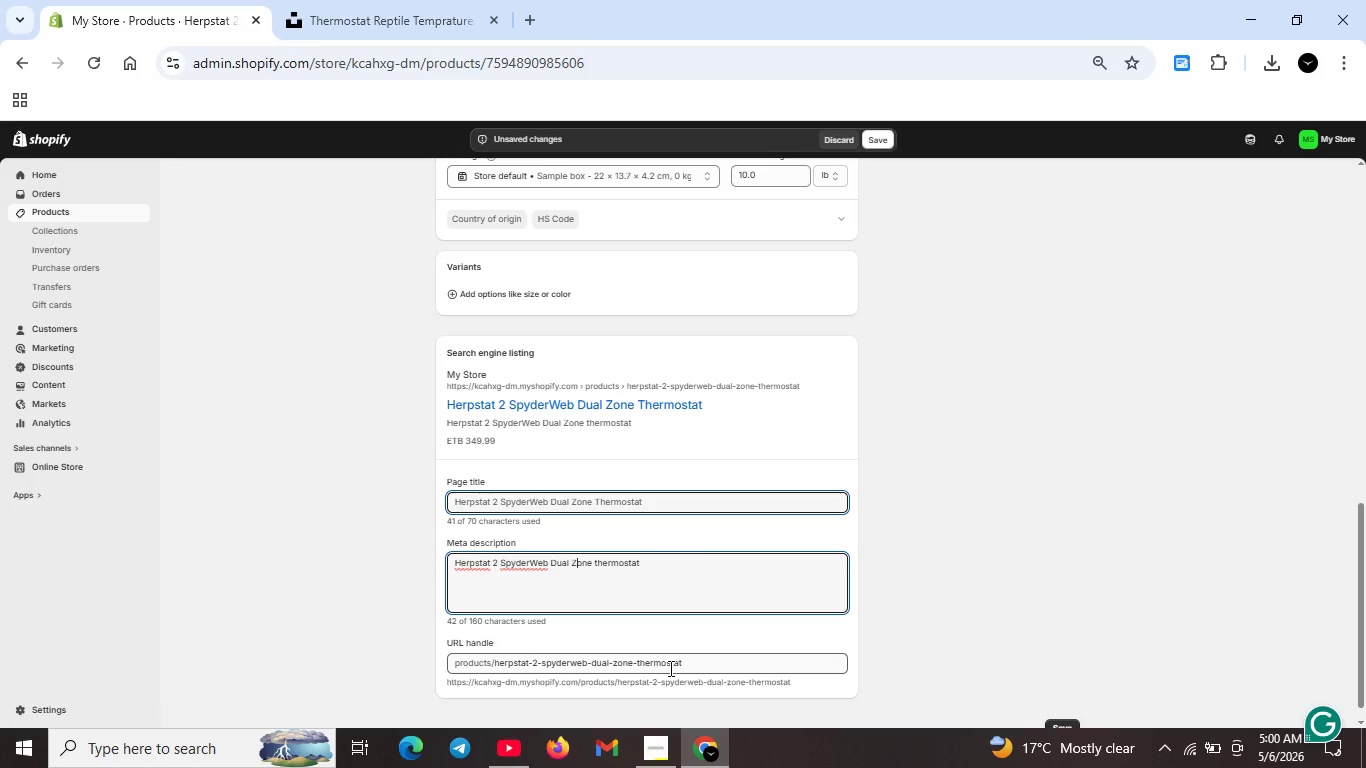 
key(Backspace)
 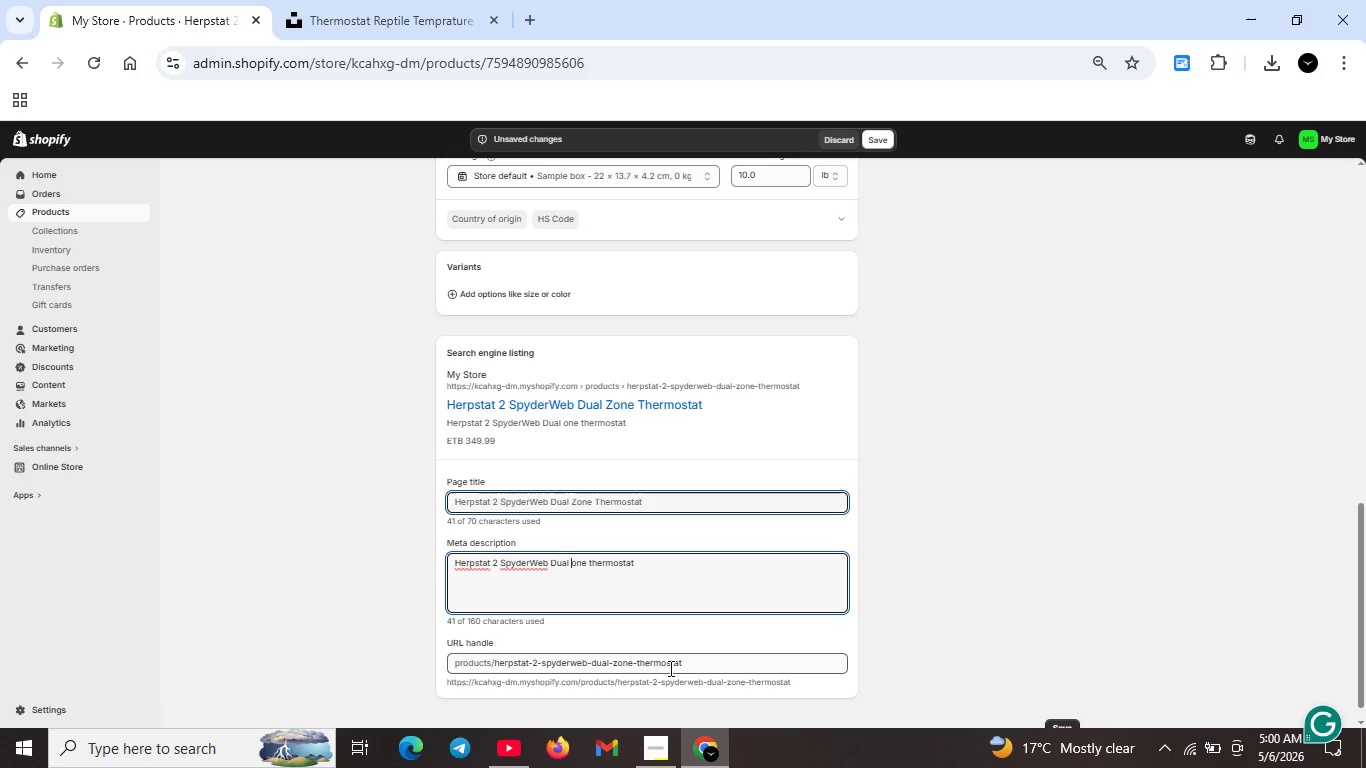 
key(Z)
 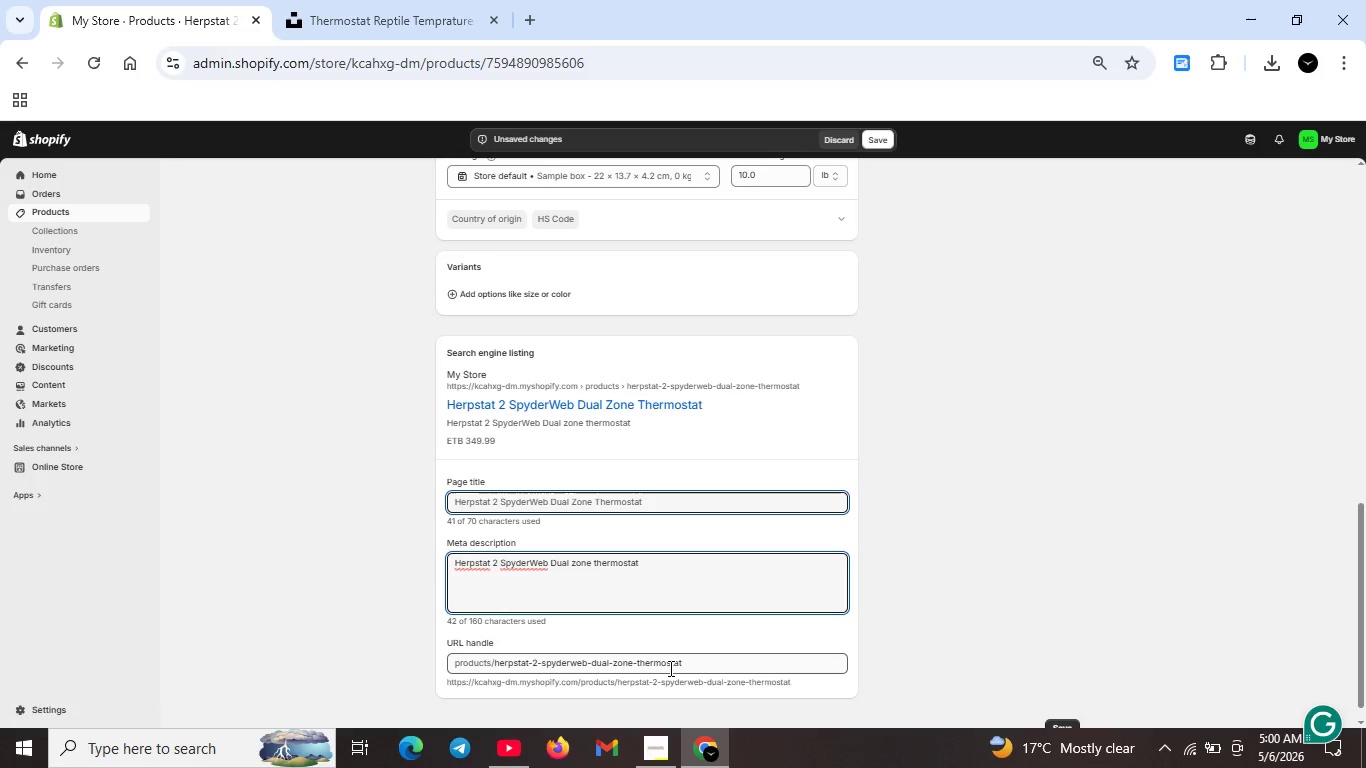 
key(ArrowLeft)
 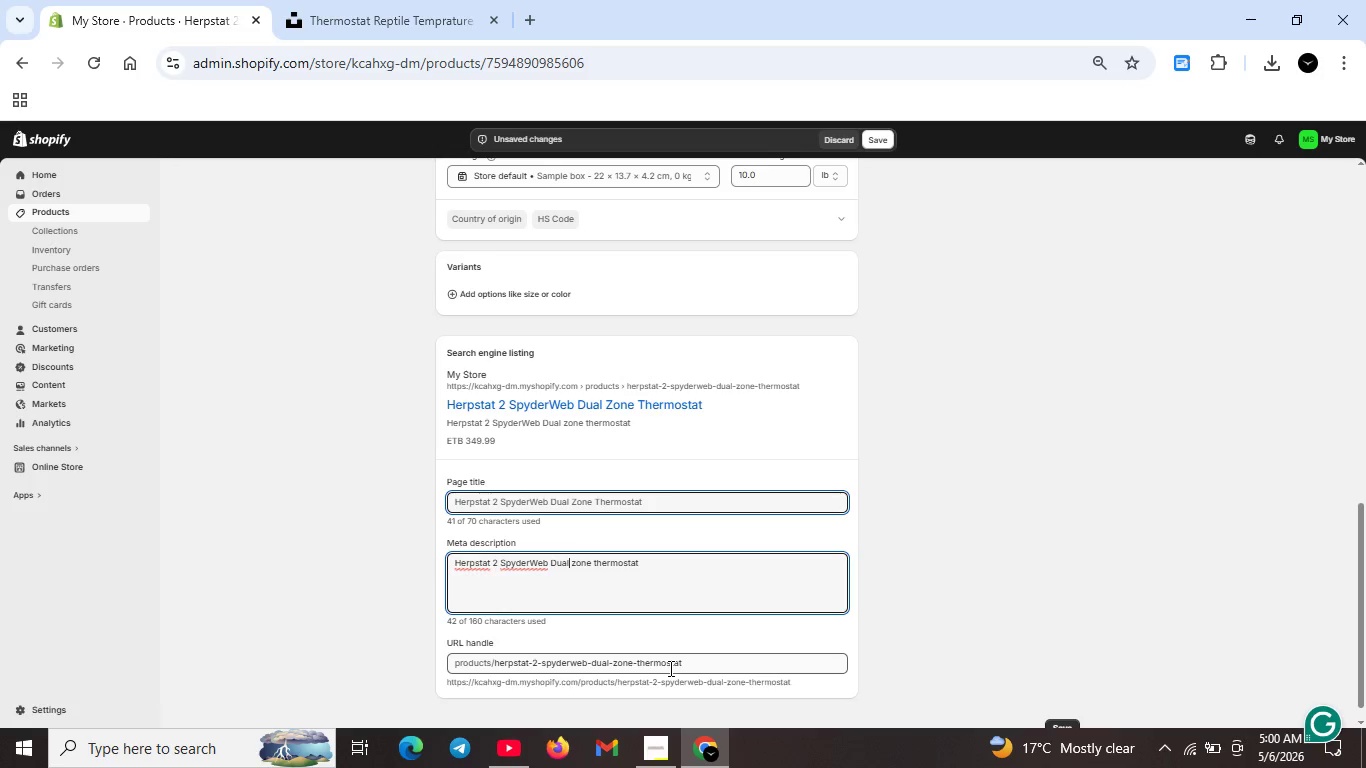 
key(ArrowLeft)
 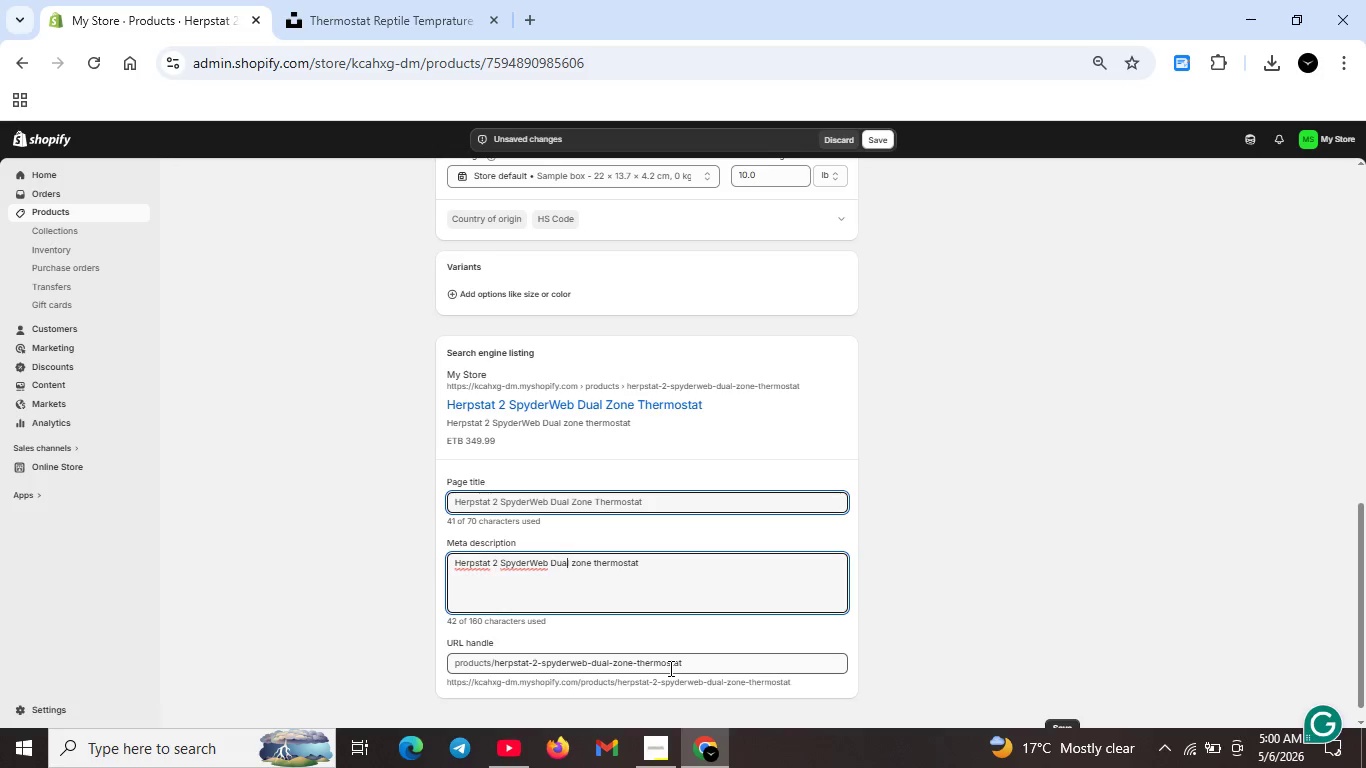 
key(ArrowLeft)
 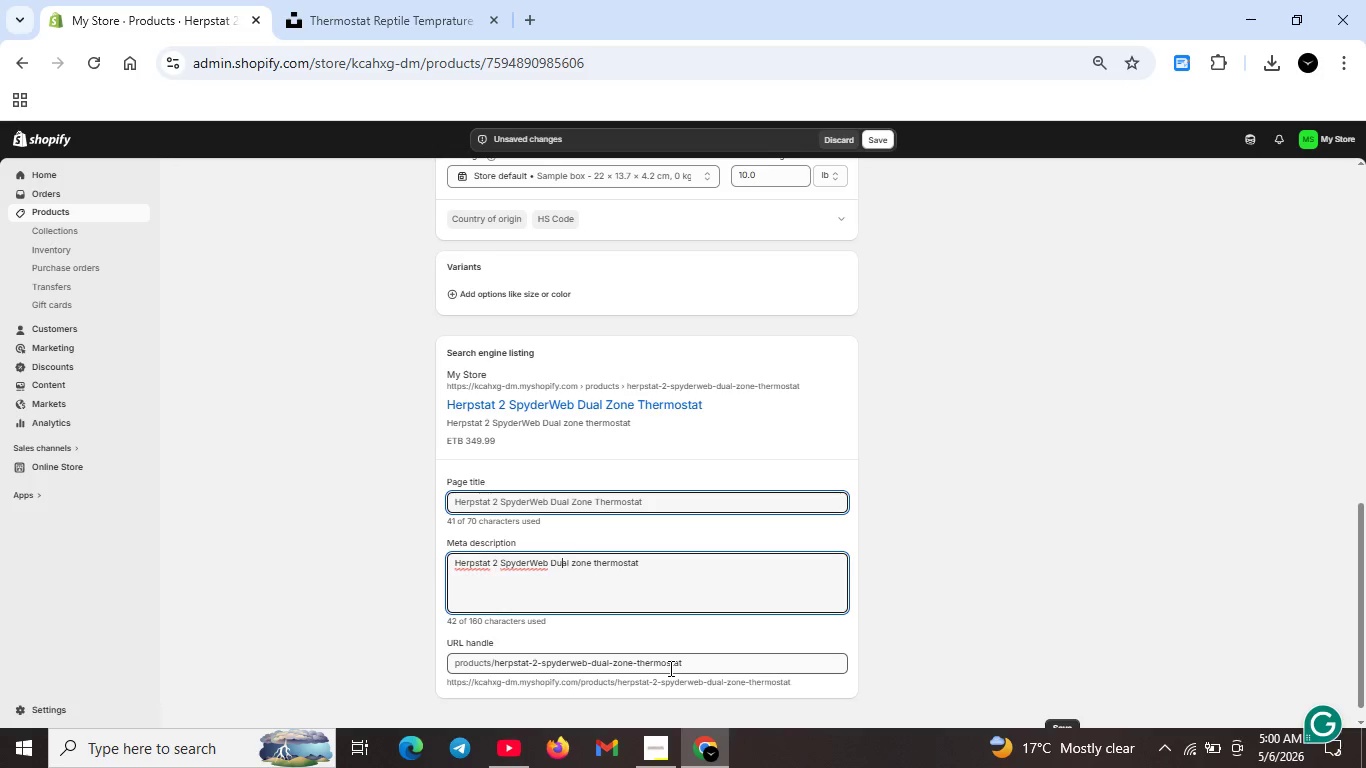 
key(ArrowLeft)
 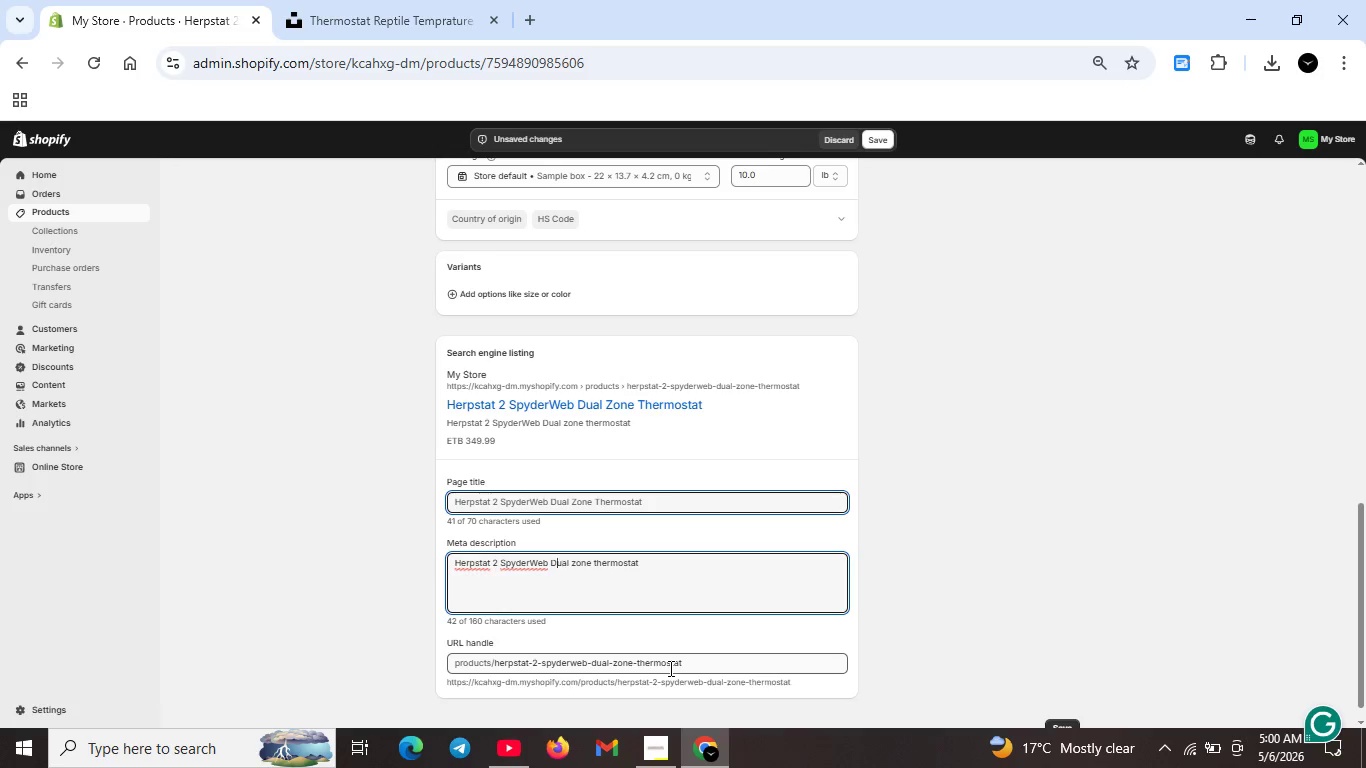 
key(ArrowLeft)
 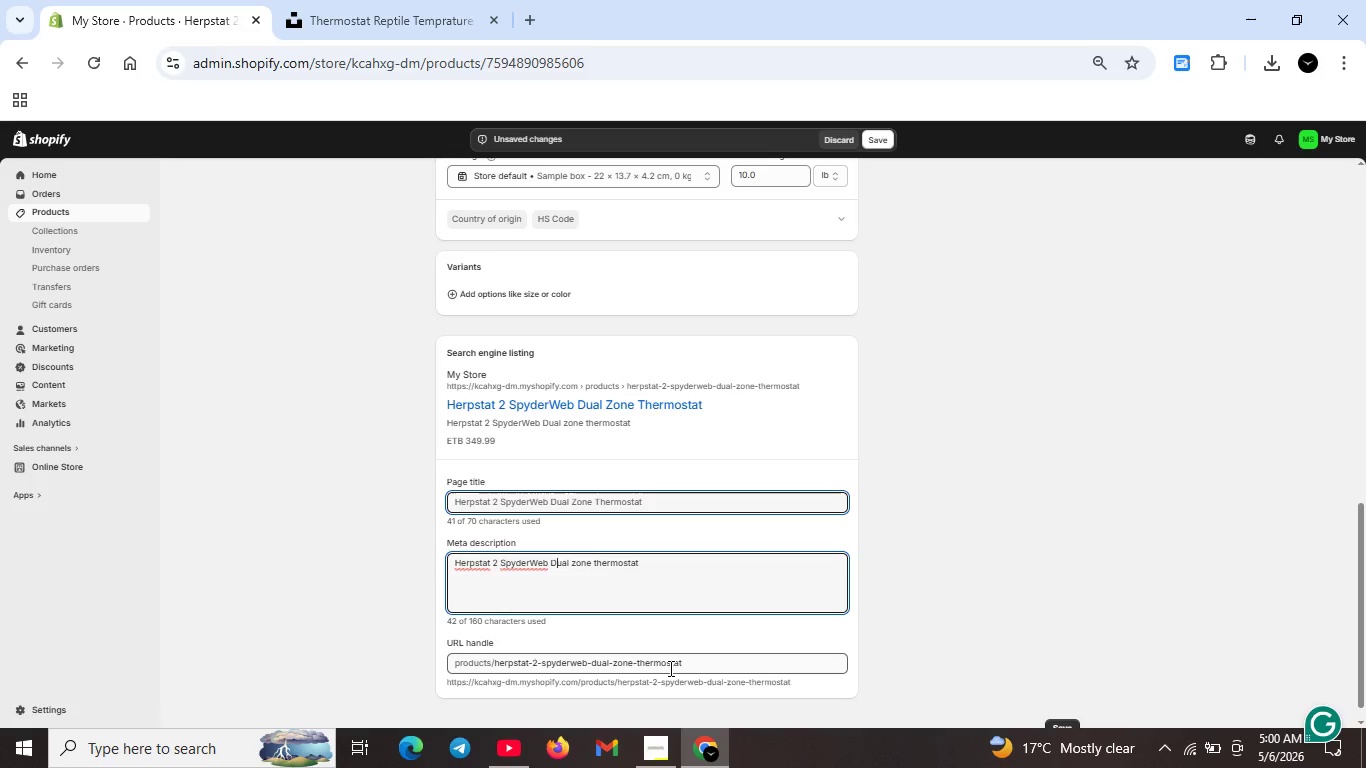 
key(Backspace)
 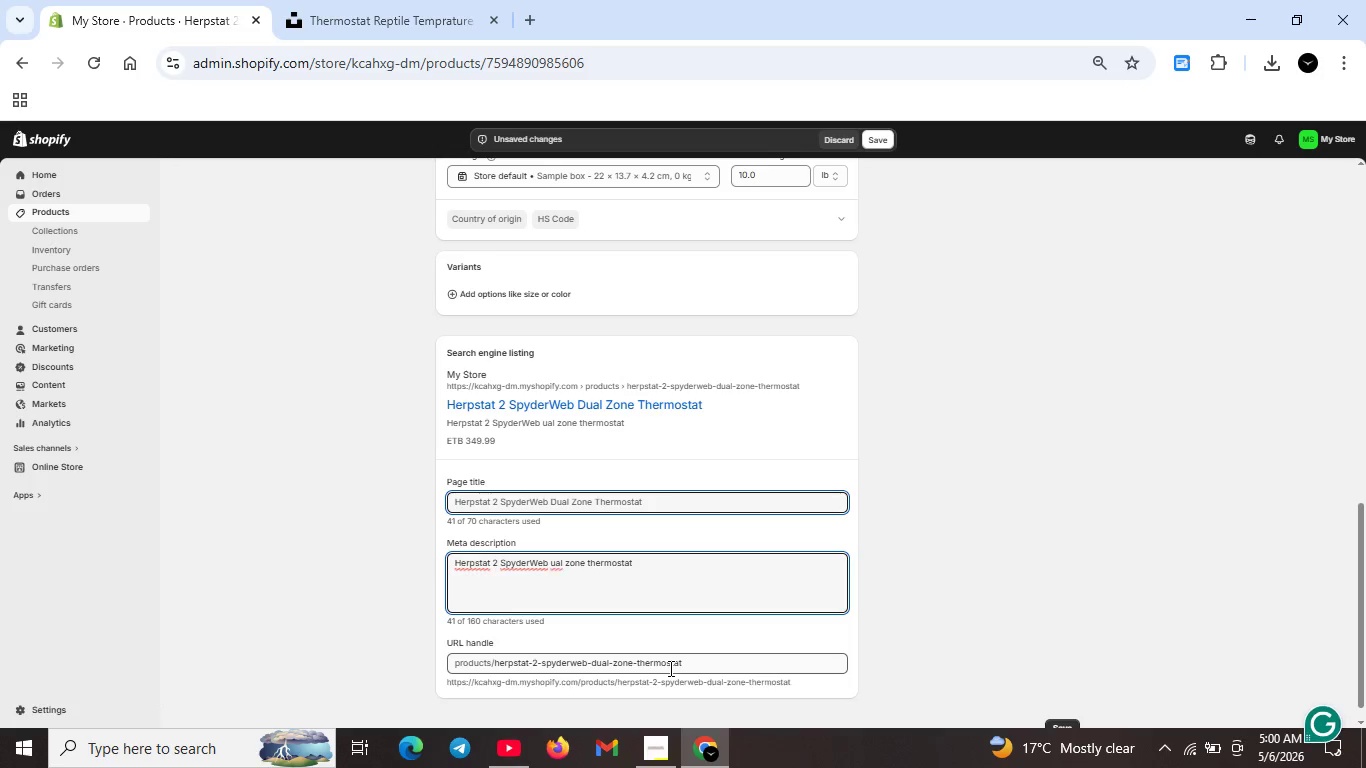 
key(D)
 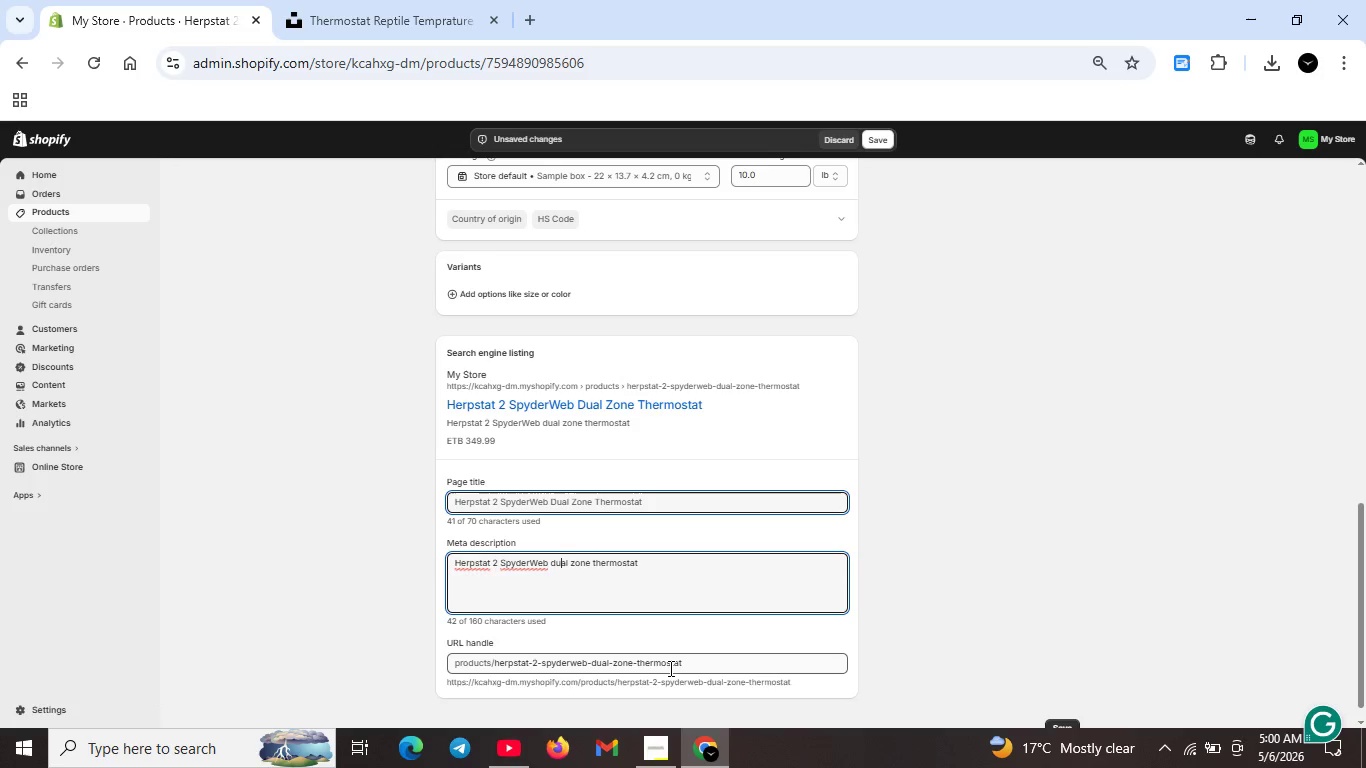 
hold_key(key=ArrowRight, duration=1.23)
 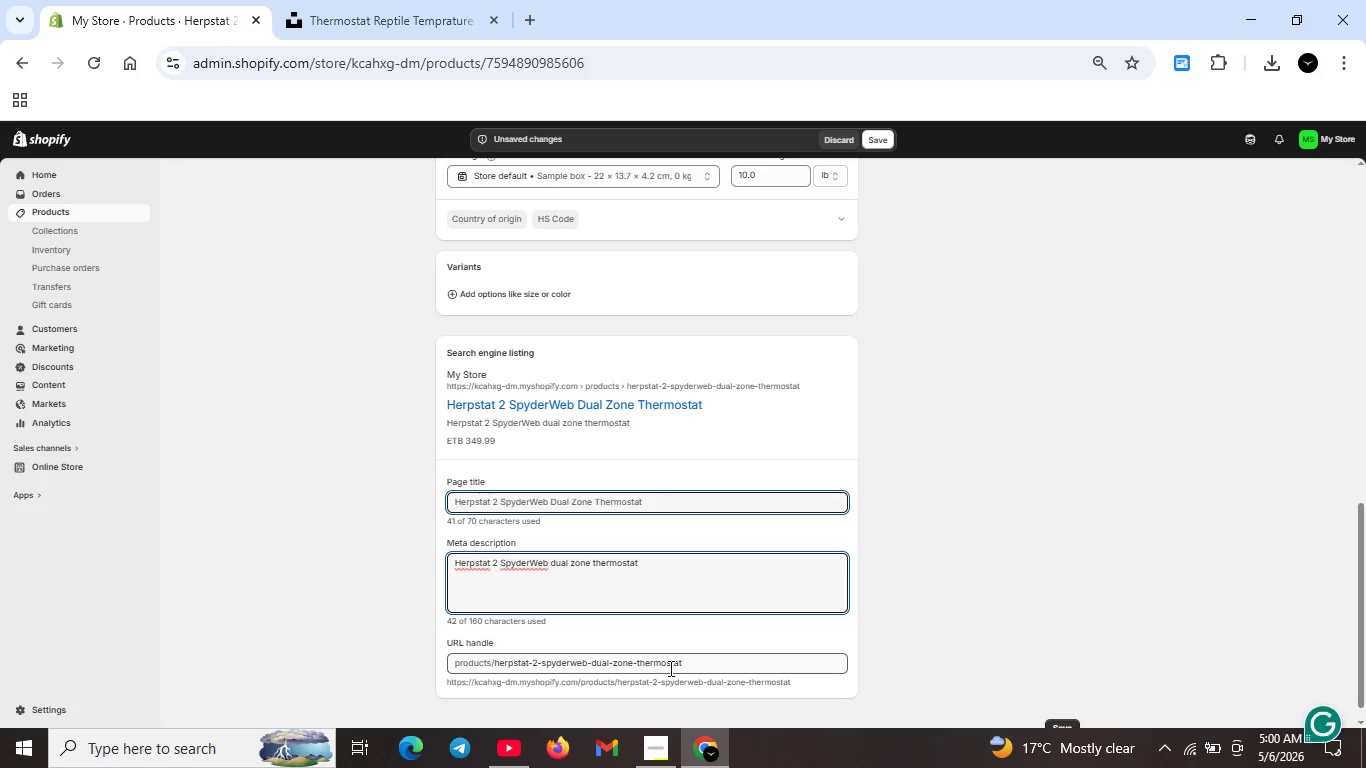 
key(Space)
 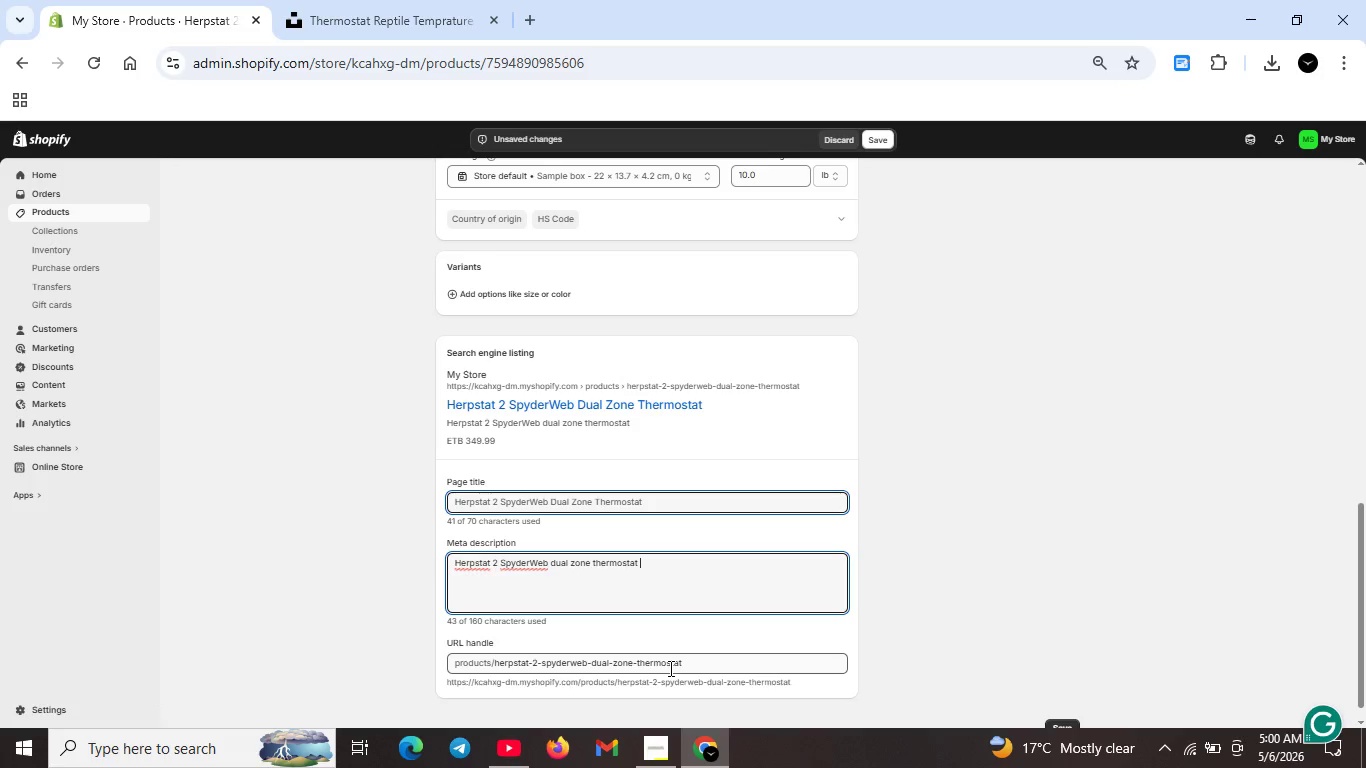 
type(with WiFi reote monitoring. Professional temprature control for reptile enco)
key(Backspace)
type(losures. Proportional heating with aalerts.)
 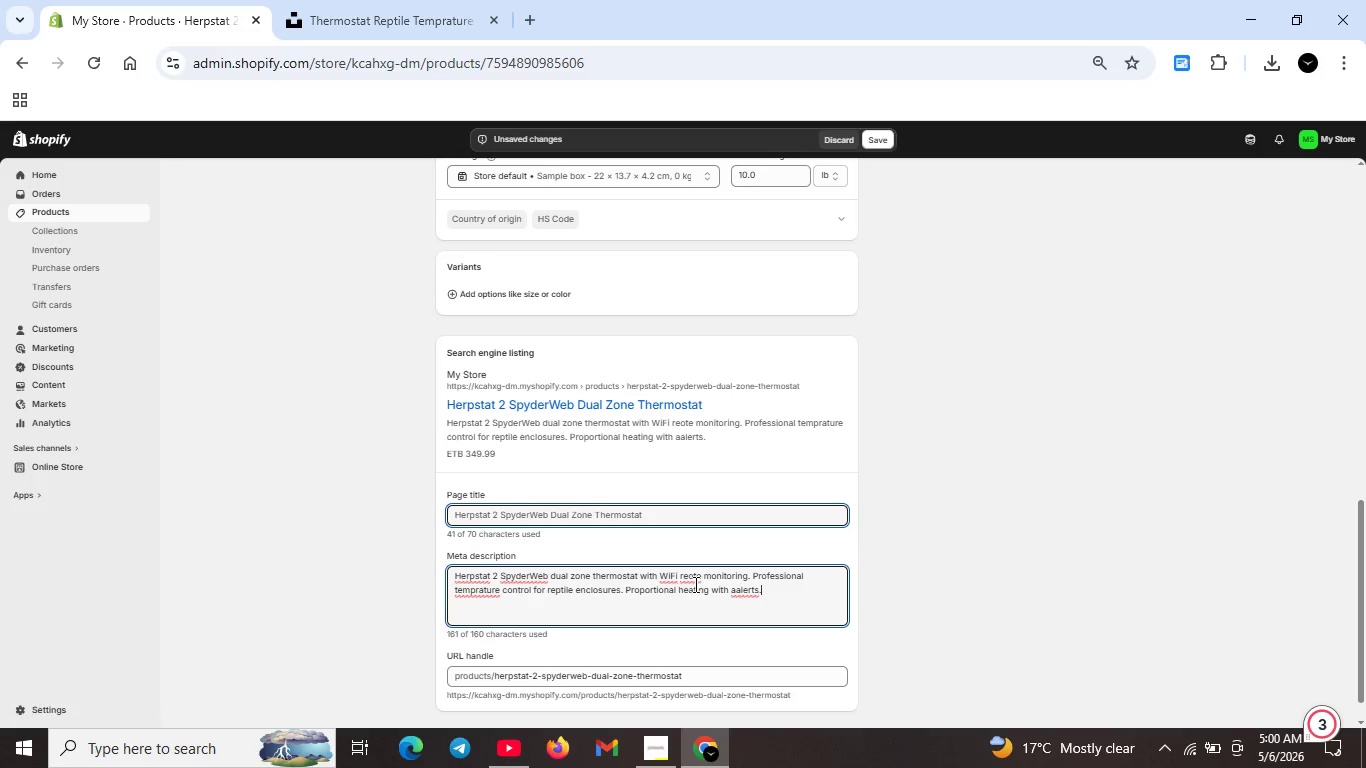 
left_click([692, 582])
 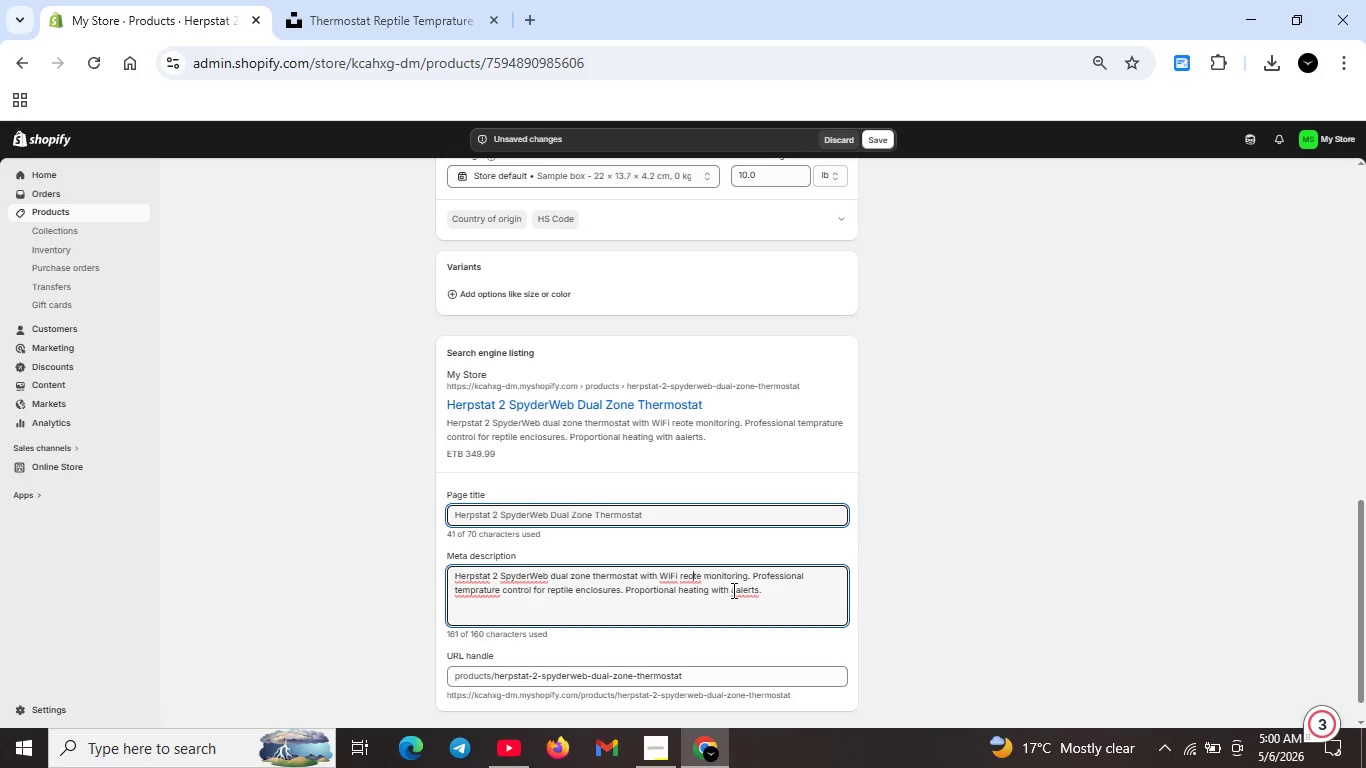 
left_click([735, 590])
 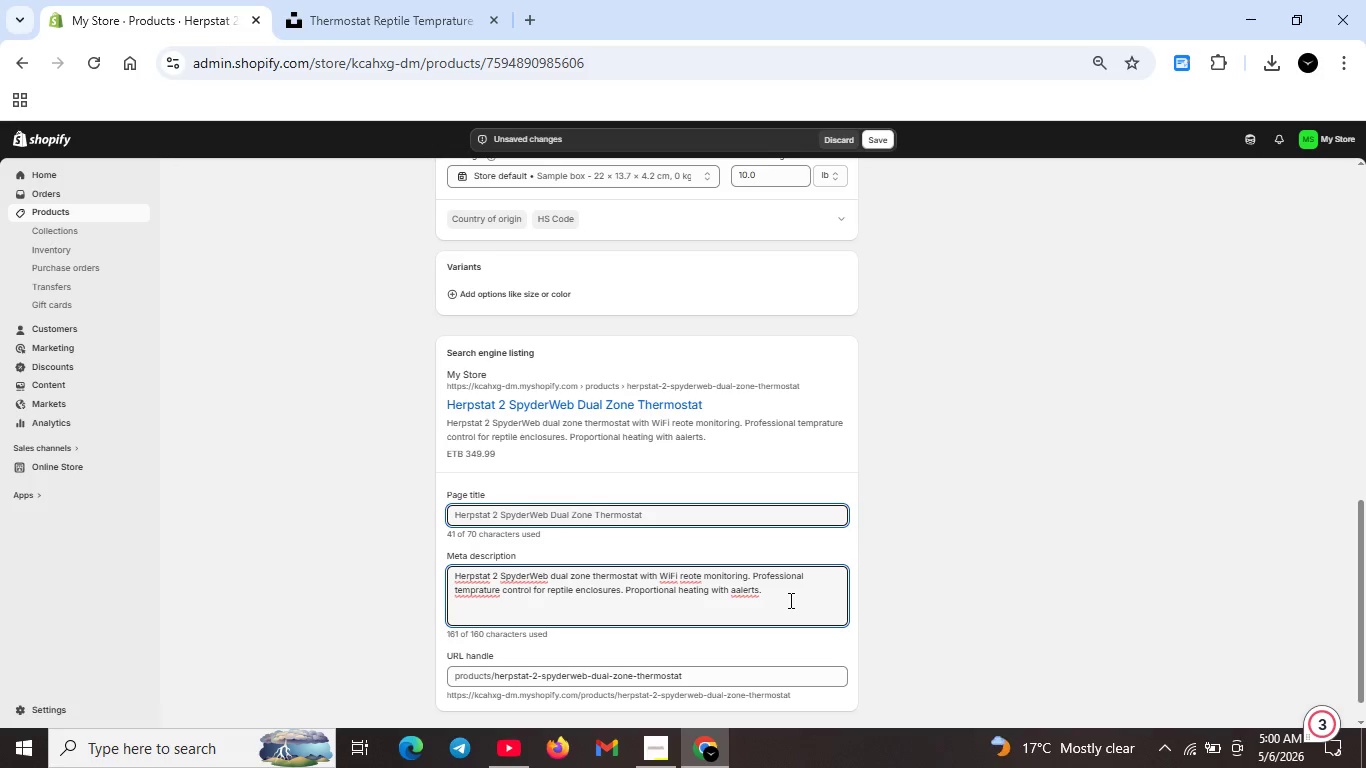 
key(Backspace)
 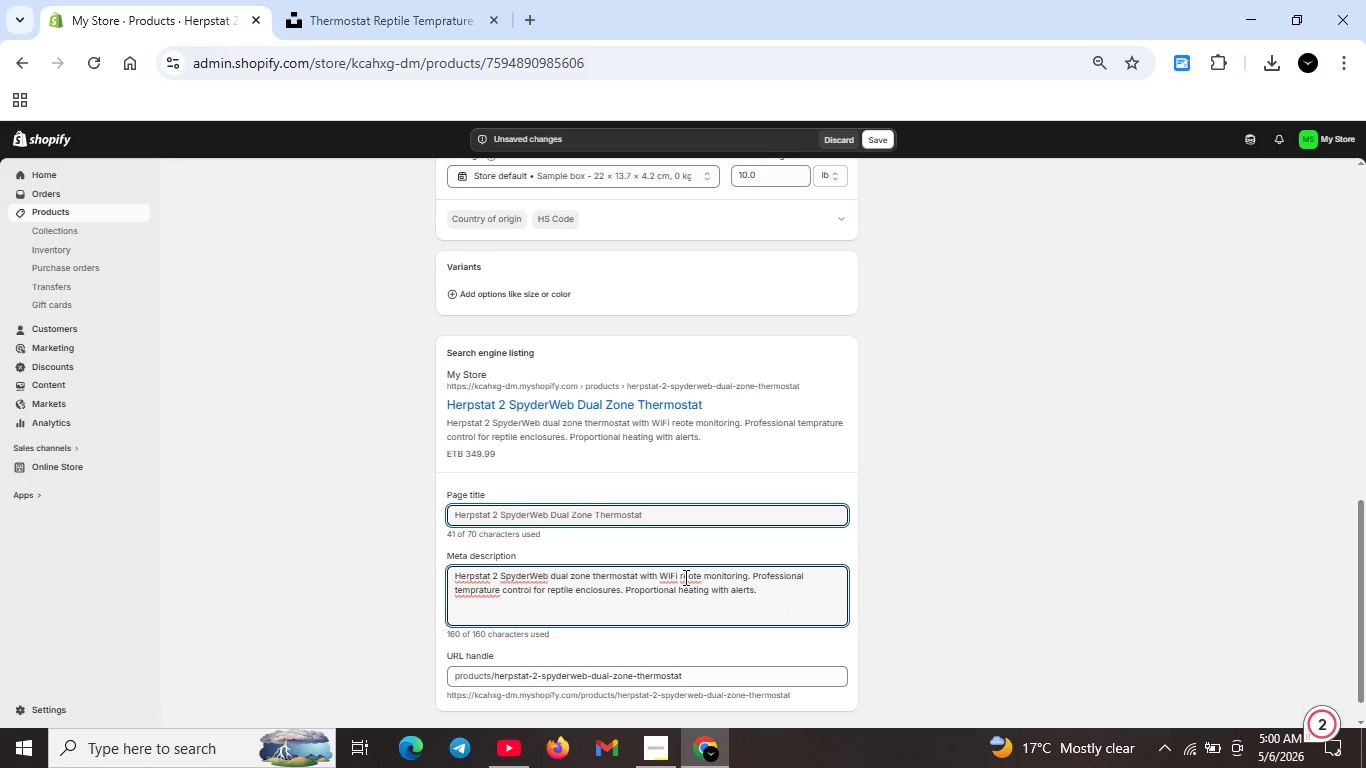 
left_click([687, 576])
 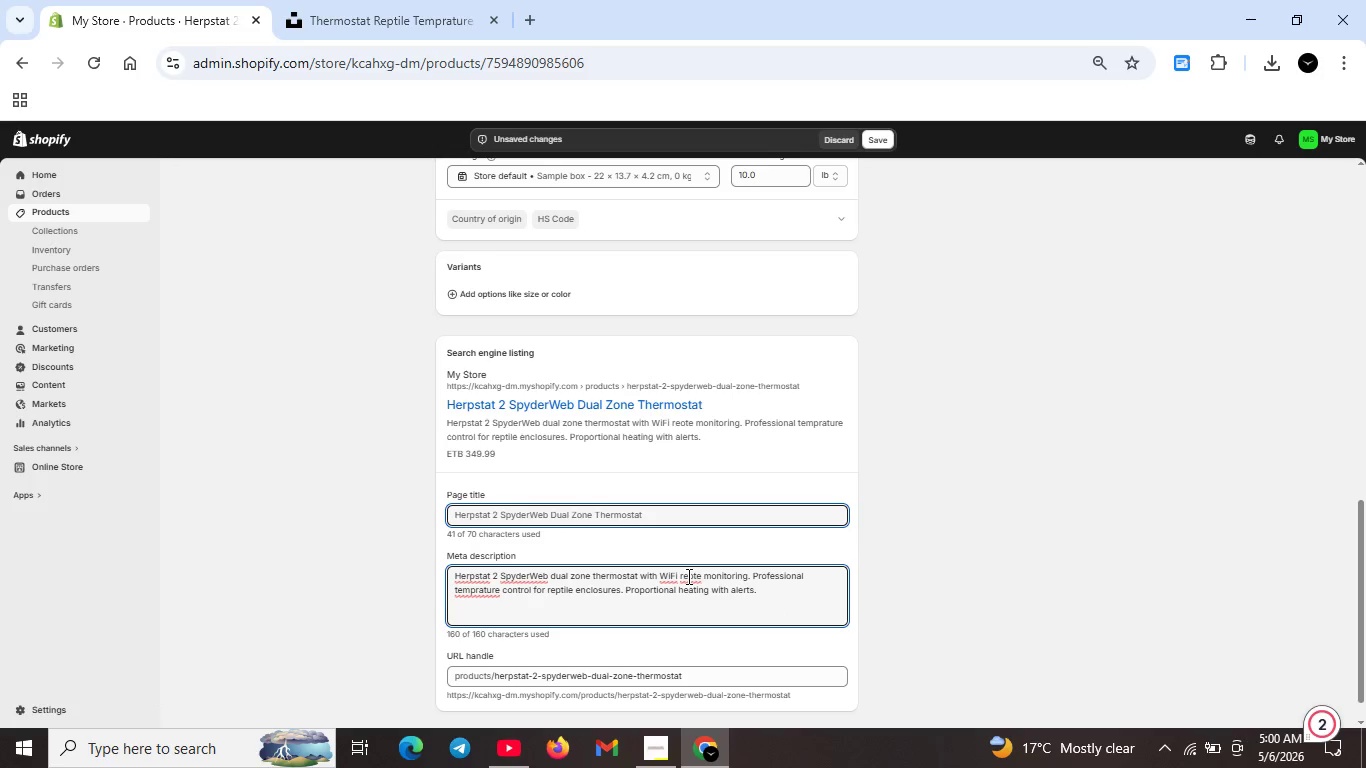 
key(M)
 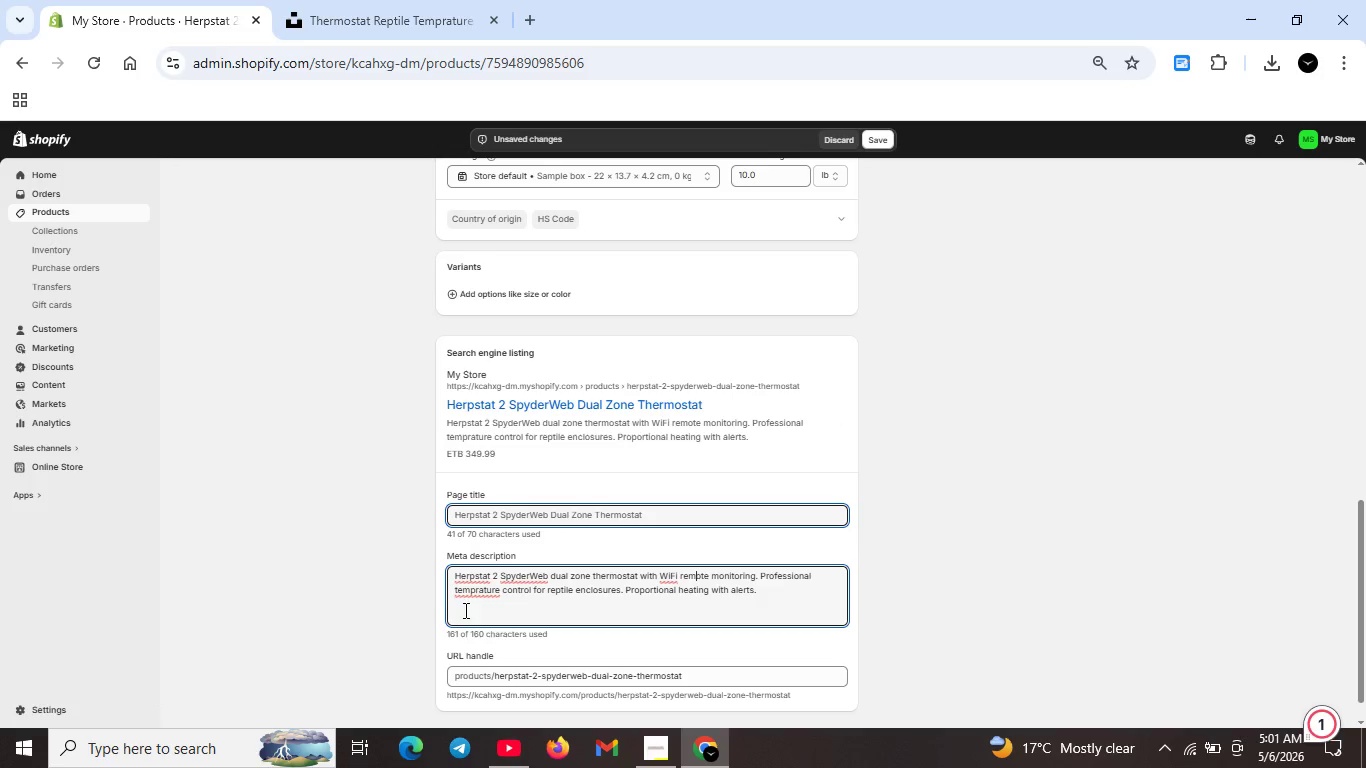 
left_click([475, 591])
 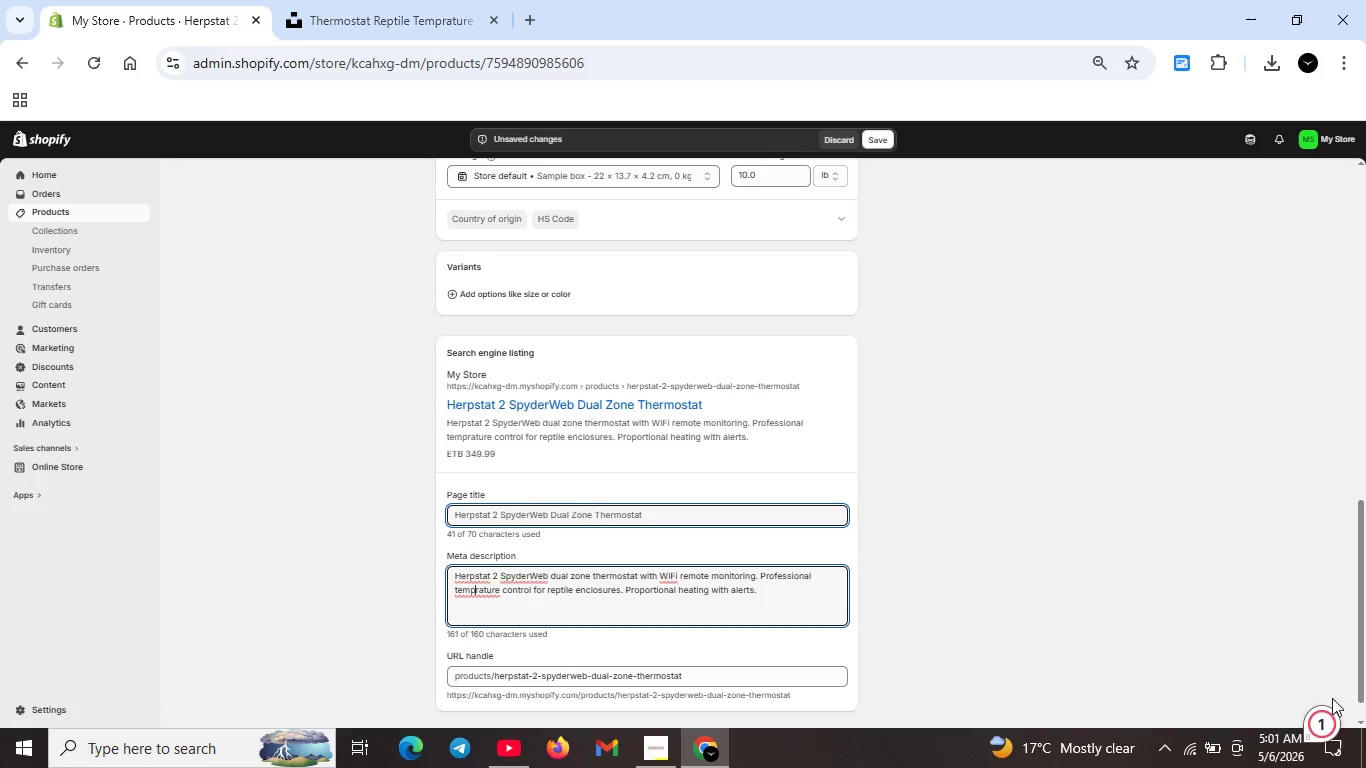 
left_click([1326, 726])
 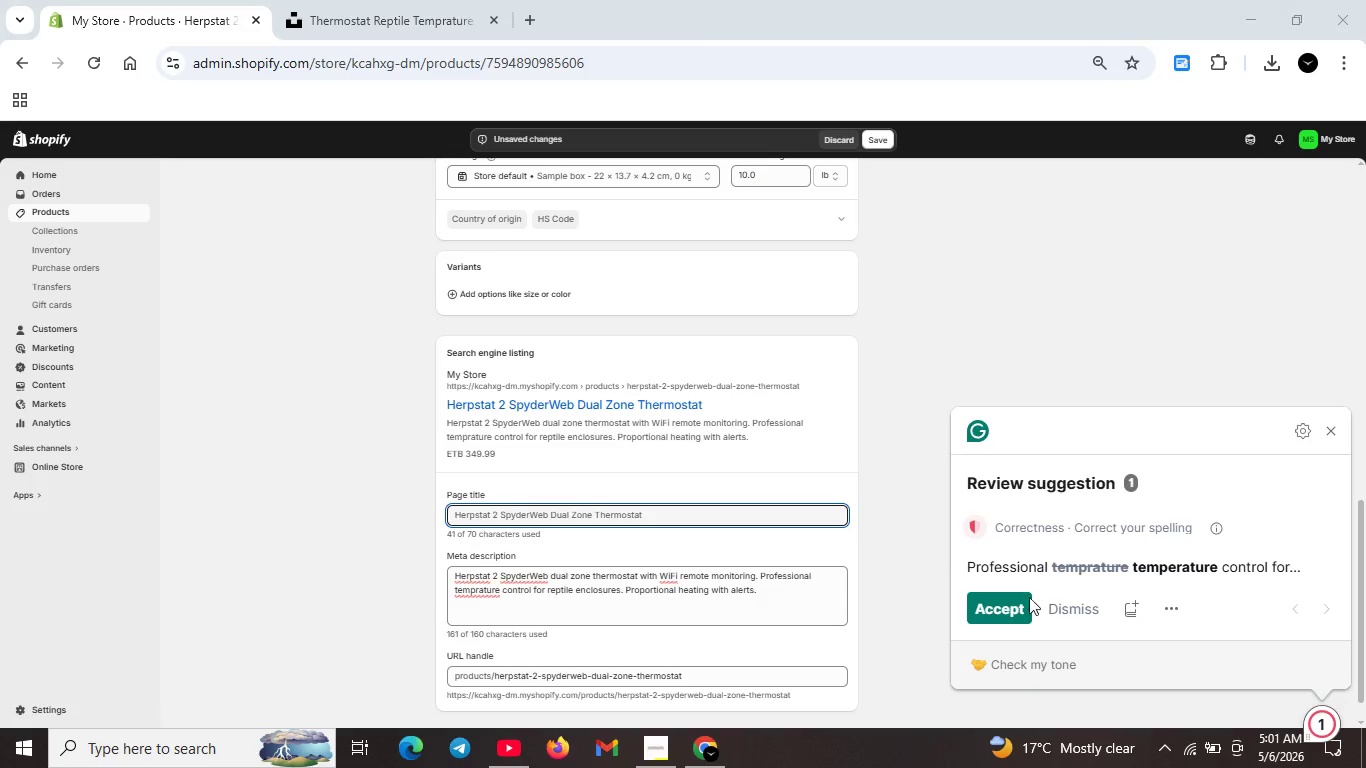 
left_click([990, 605])
 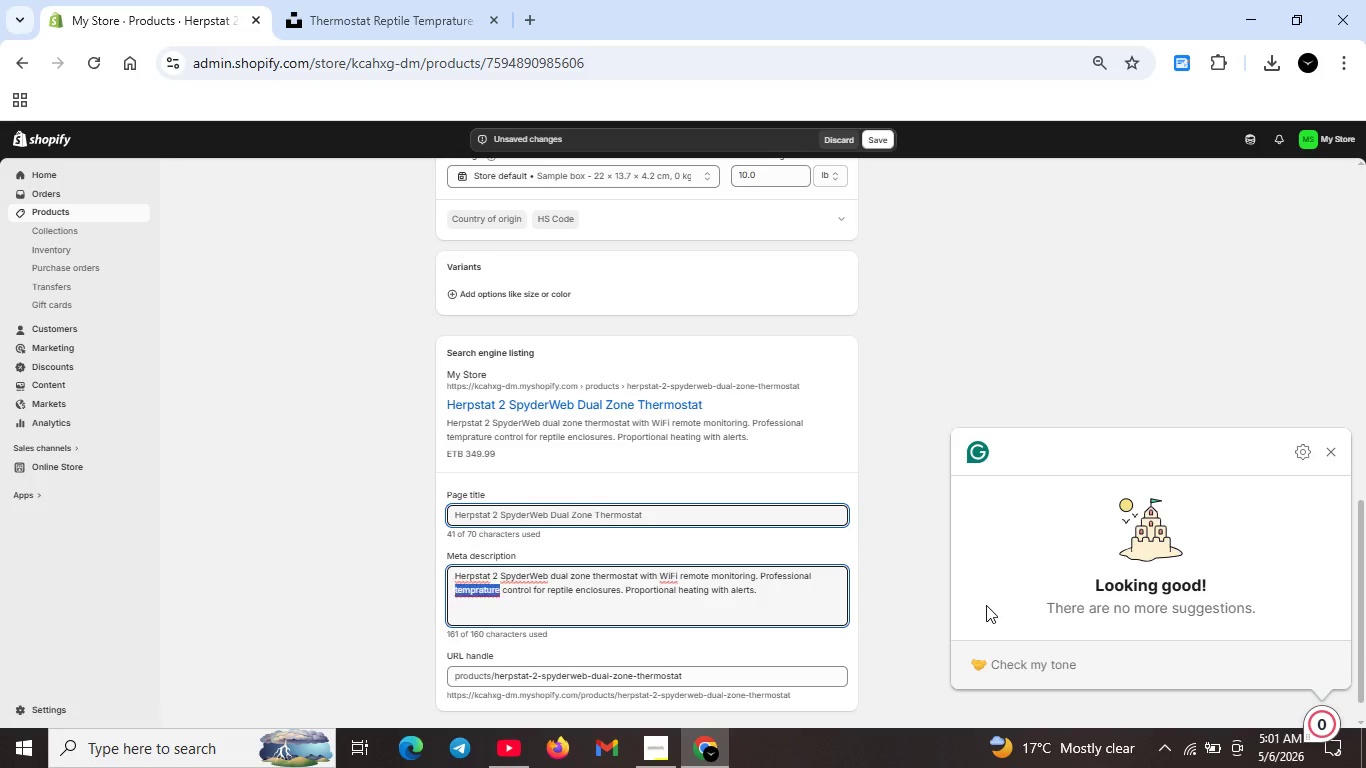 
key(Unknown)
 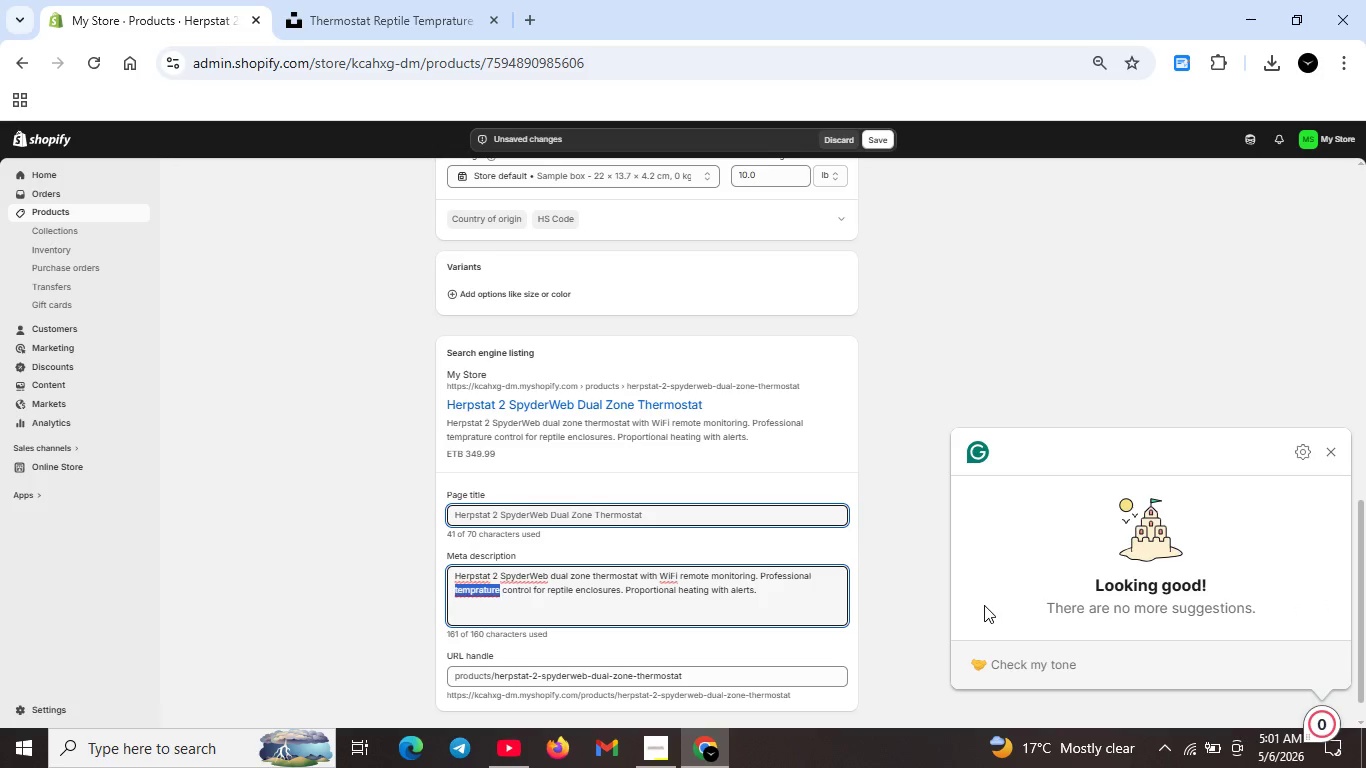 
key(Unknown)
 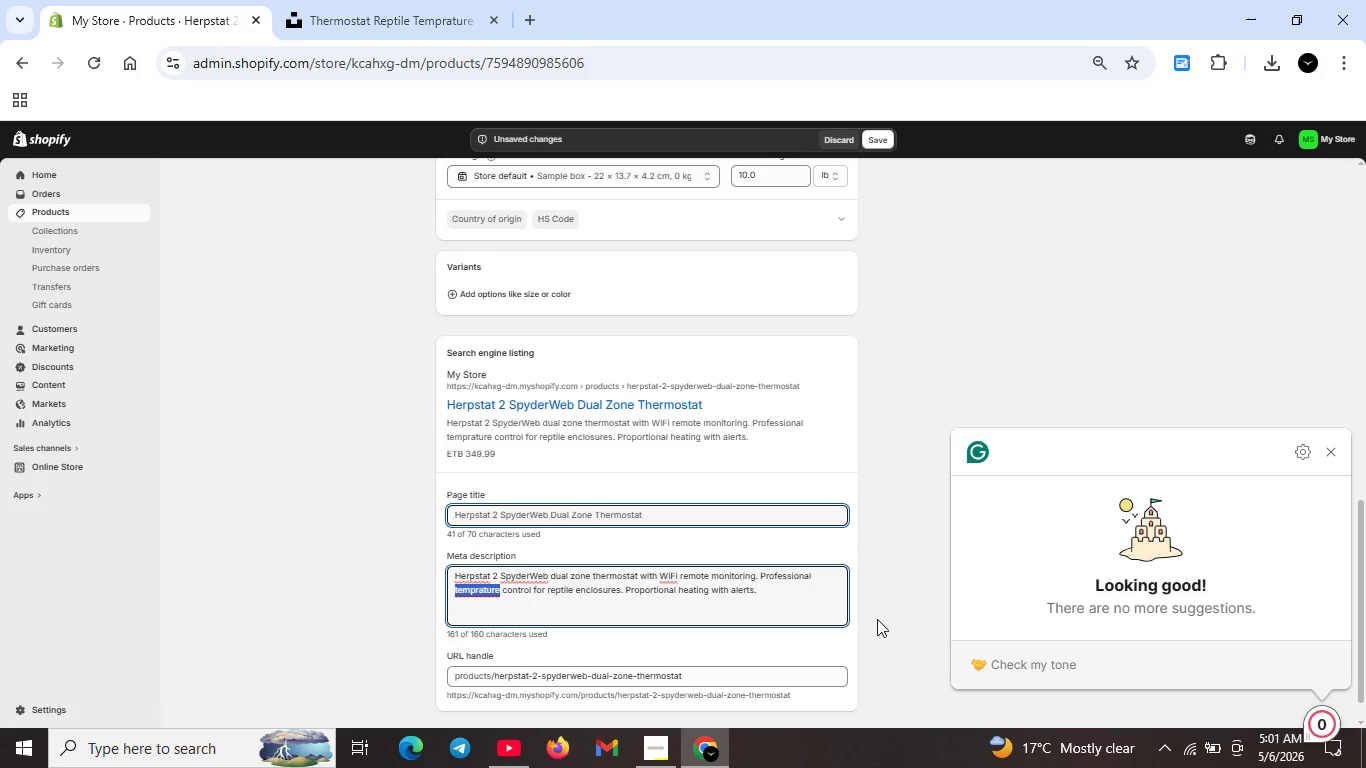 
key(Unknown)
 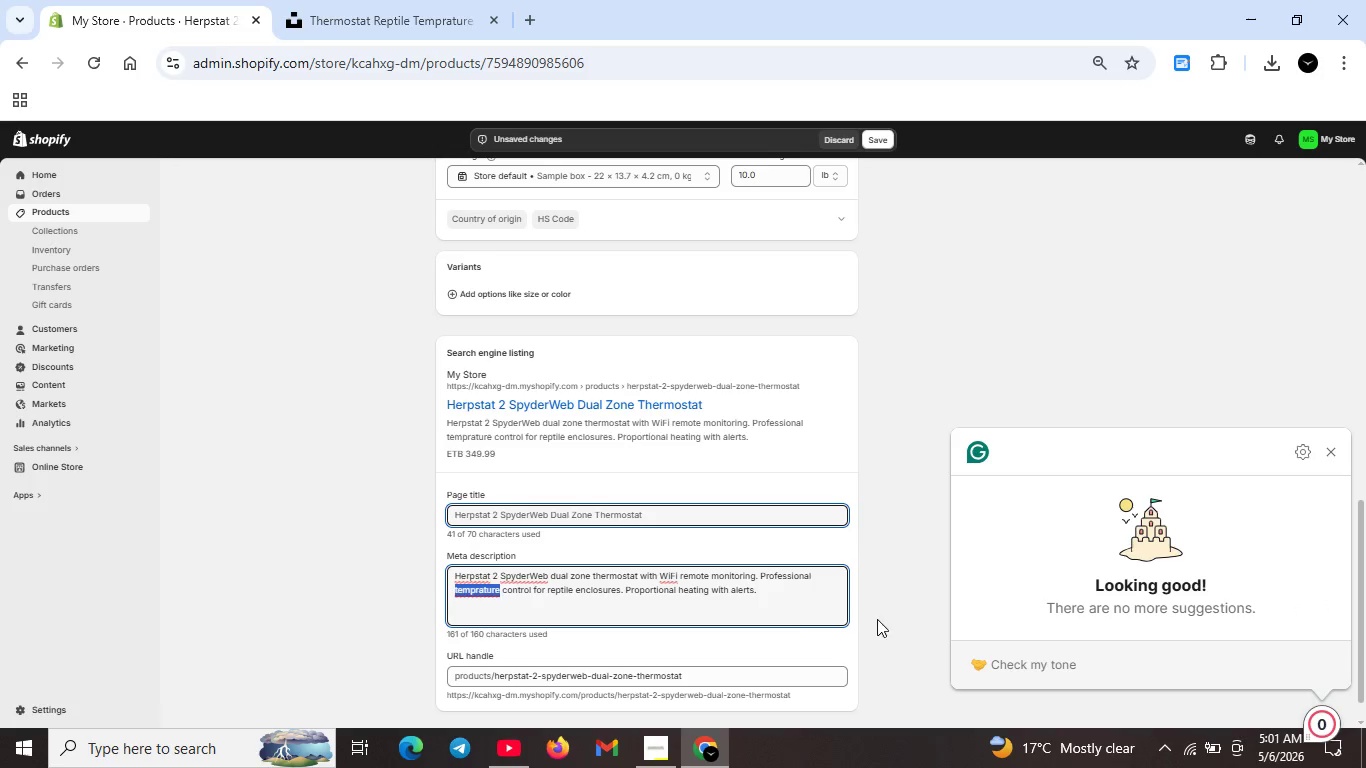 
key(Unknown)
 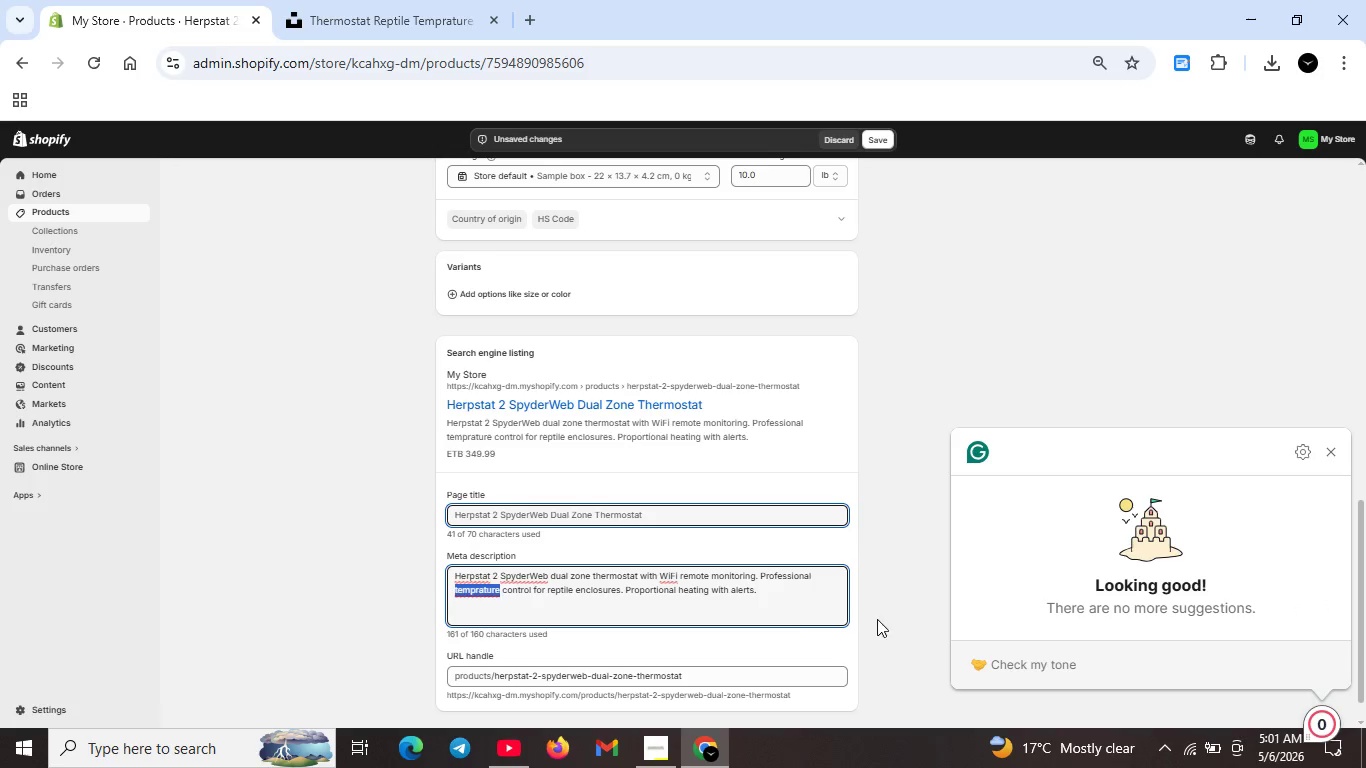 
key(Unknown)
 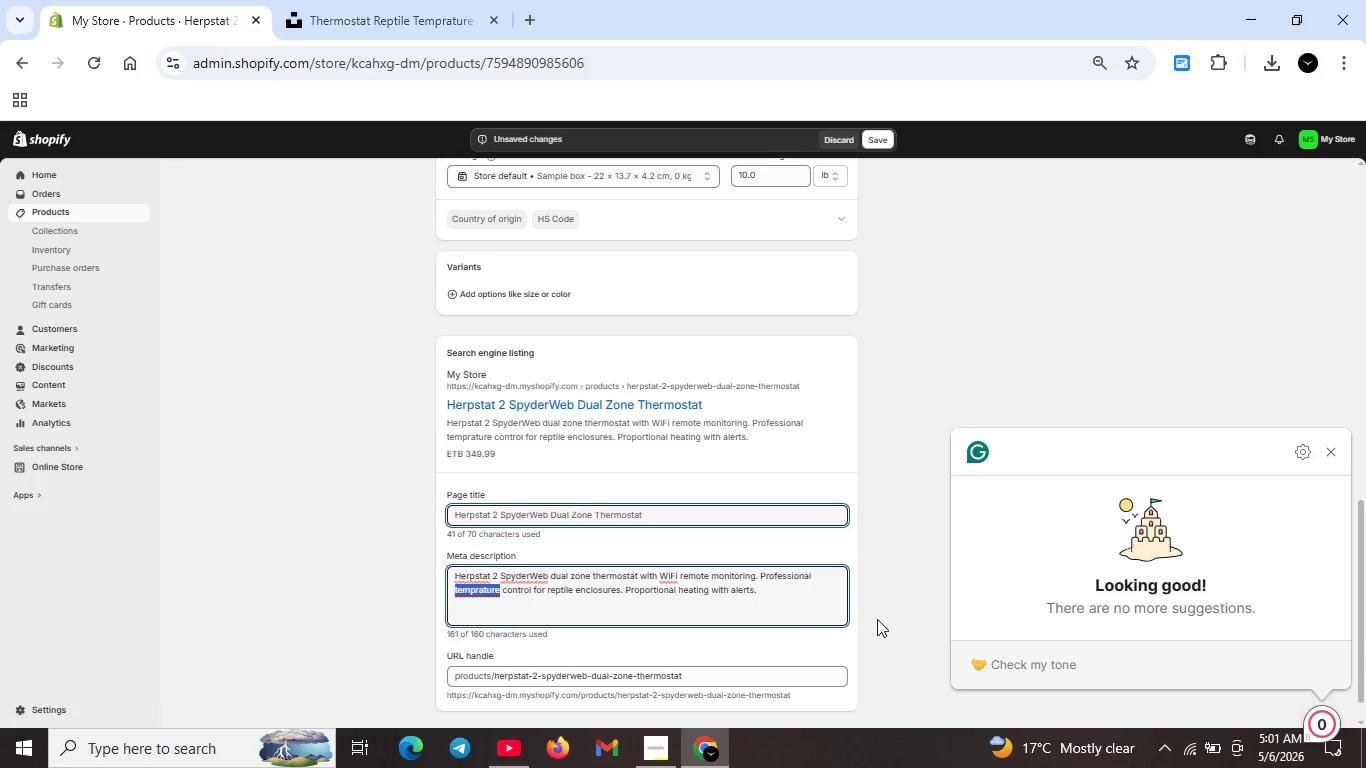 
key(Unknown)
 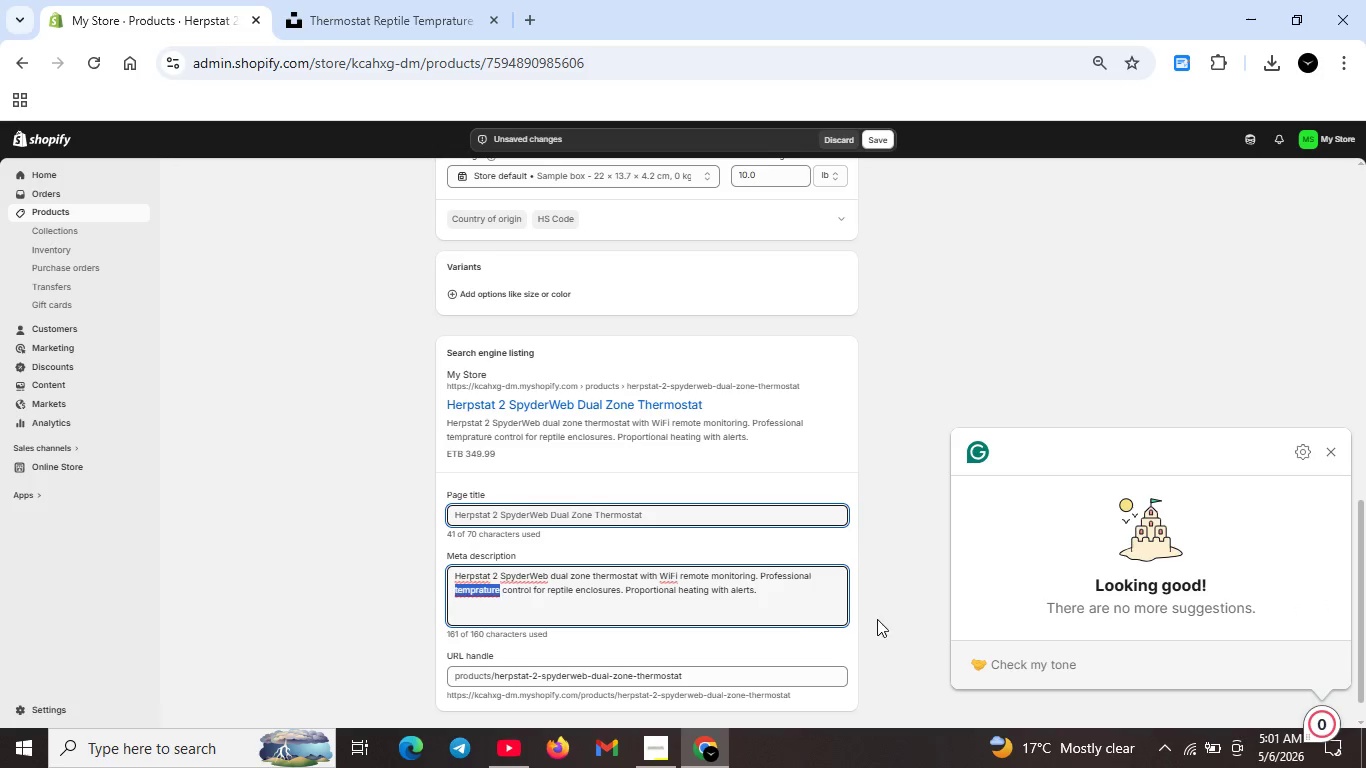 
key(Unknown)
 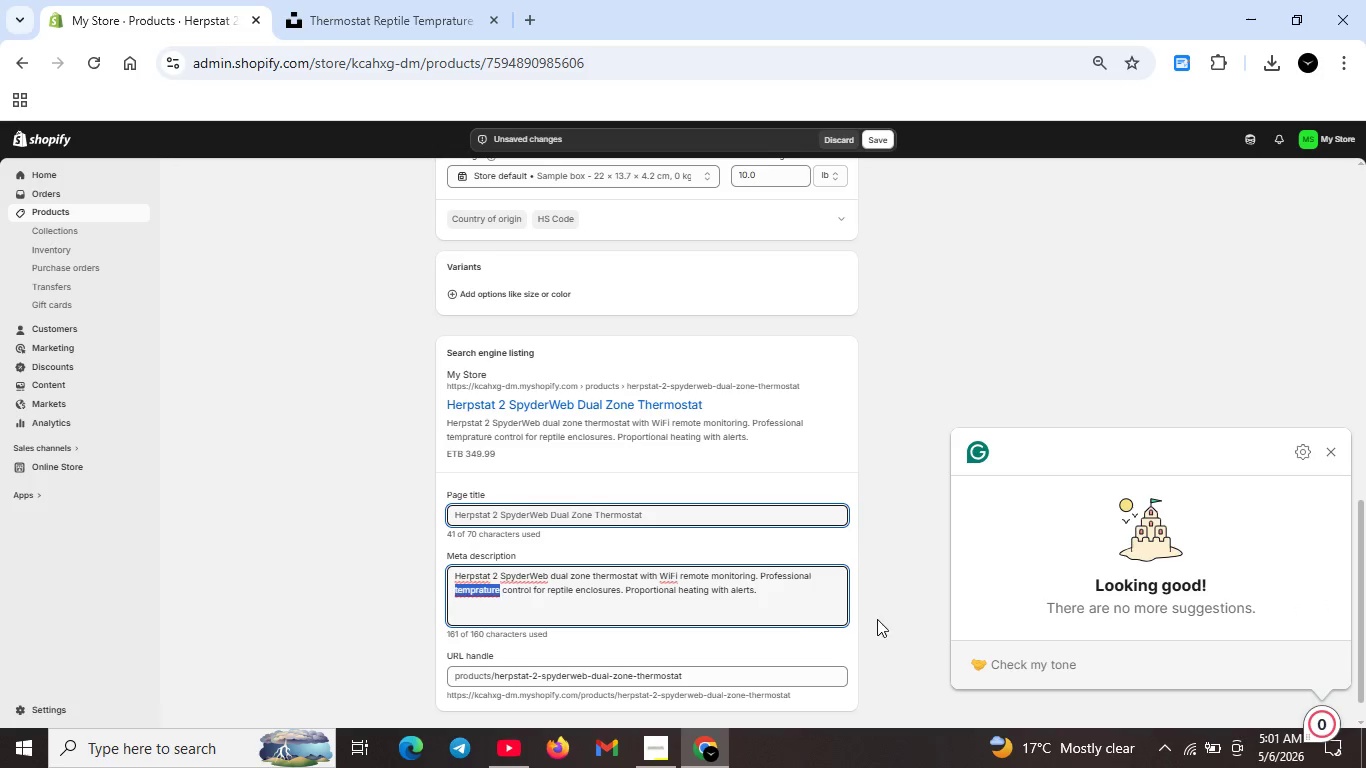 
key(Unknown)
 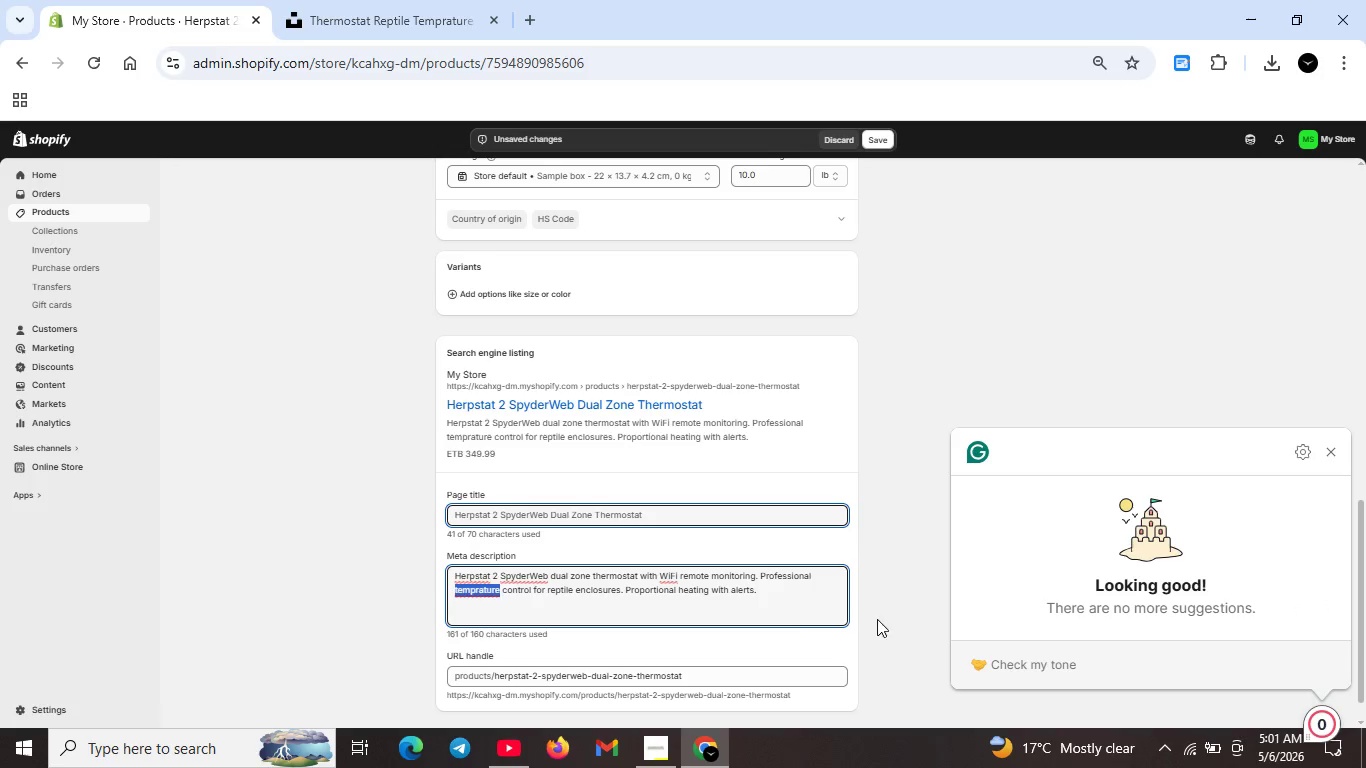 
key(Unknown)
 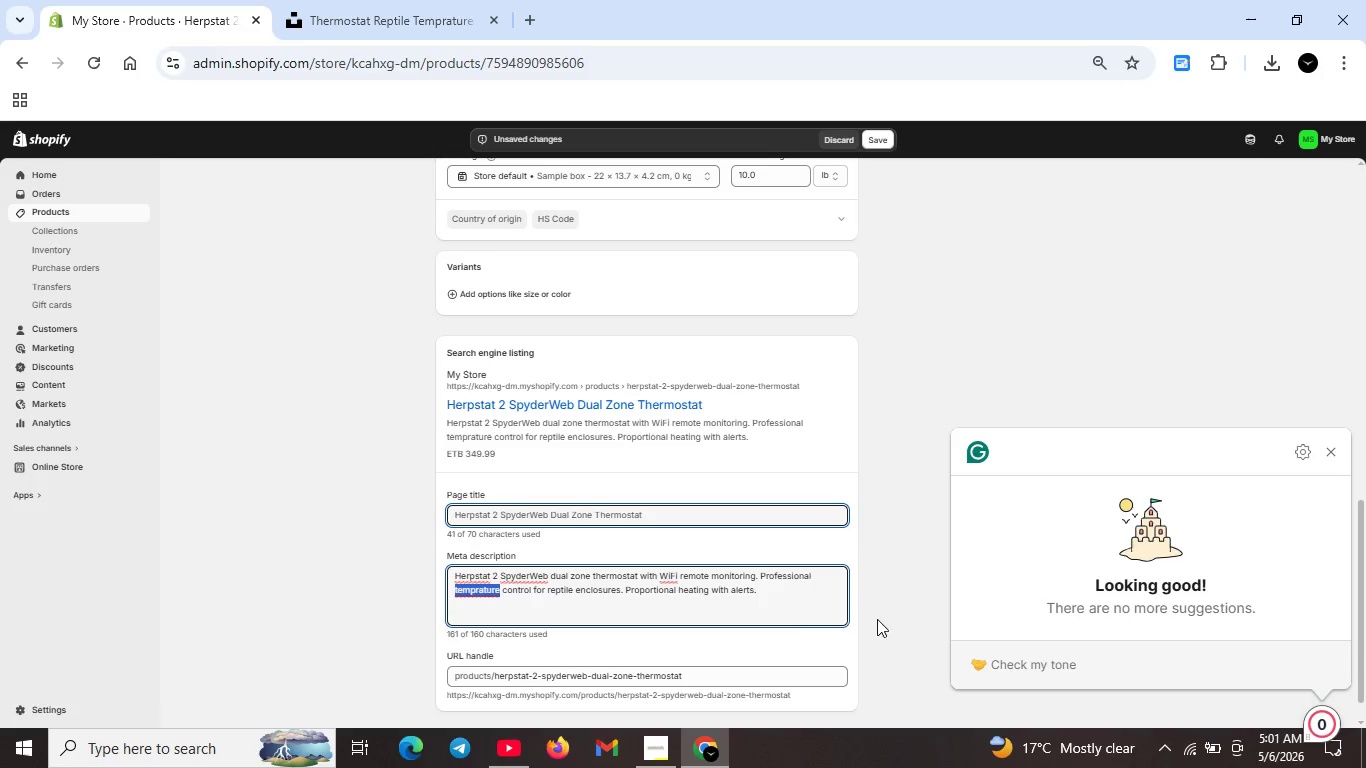 
key(Unknown)
 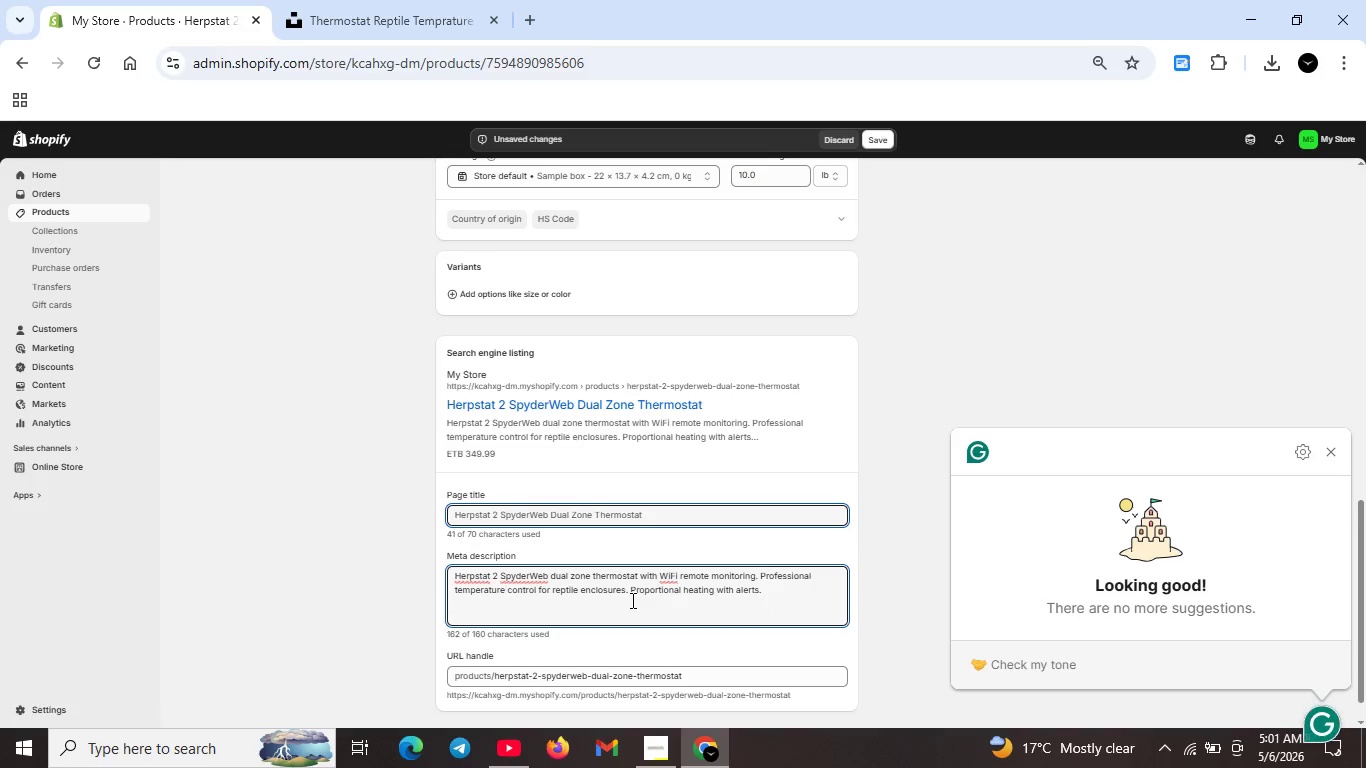 
key(Unknown)
 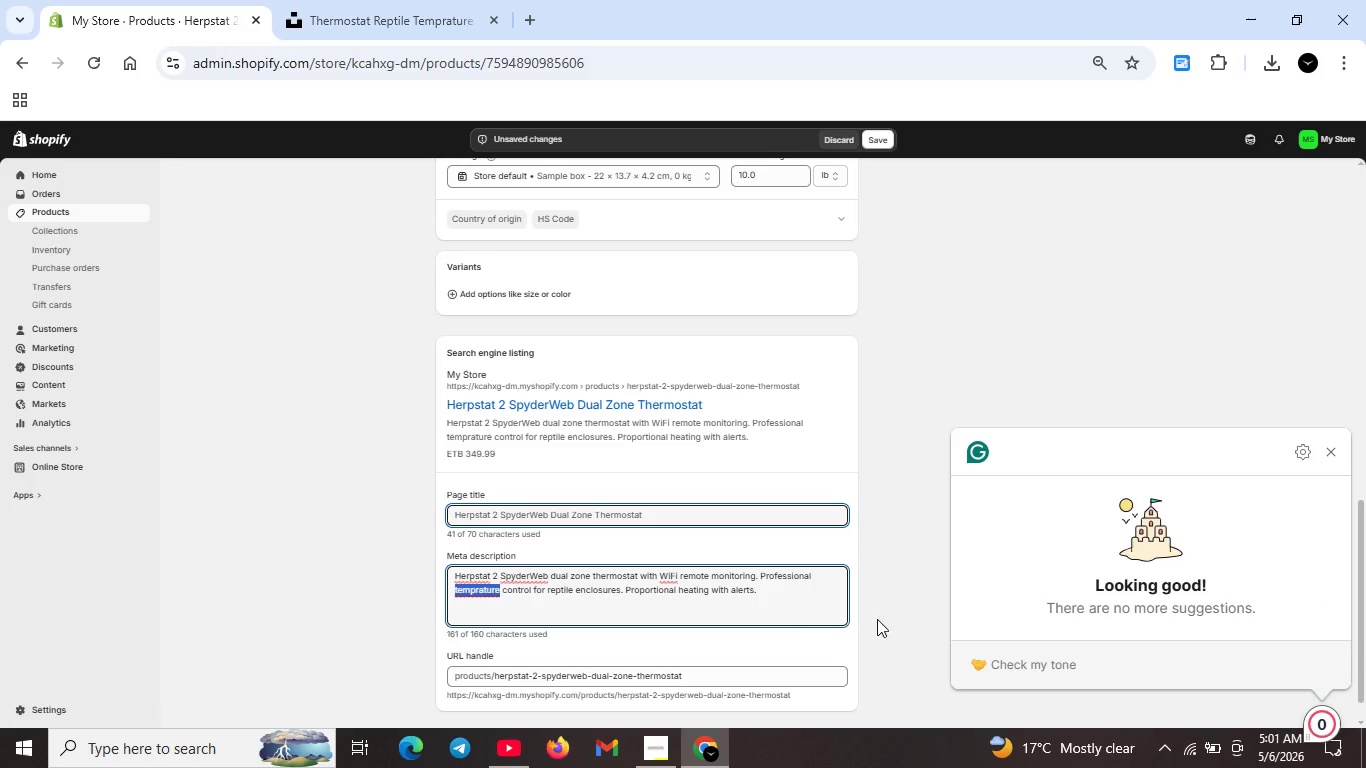 
wait(6.94)
 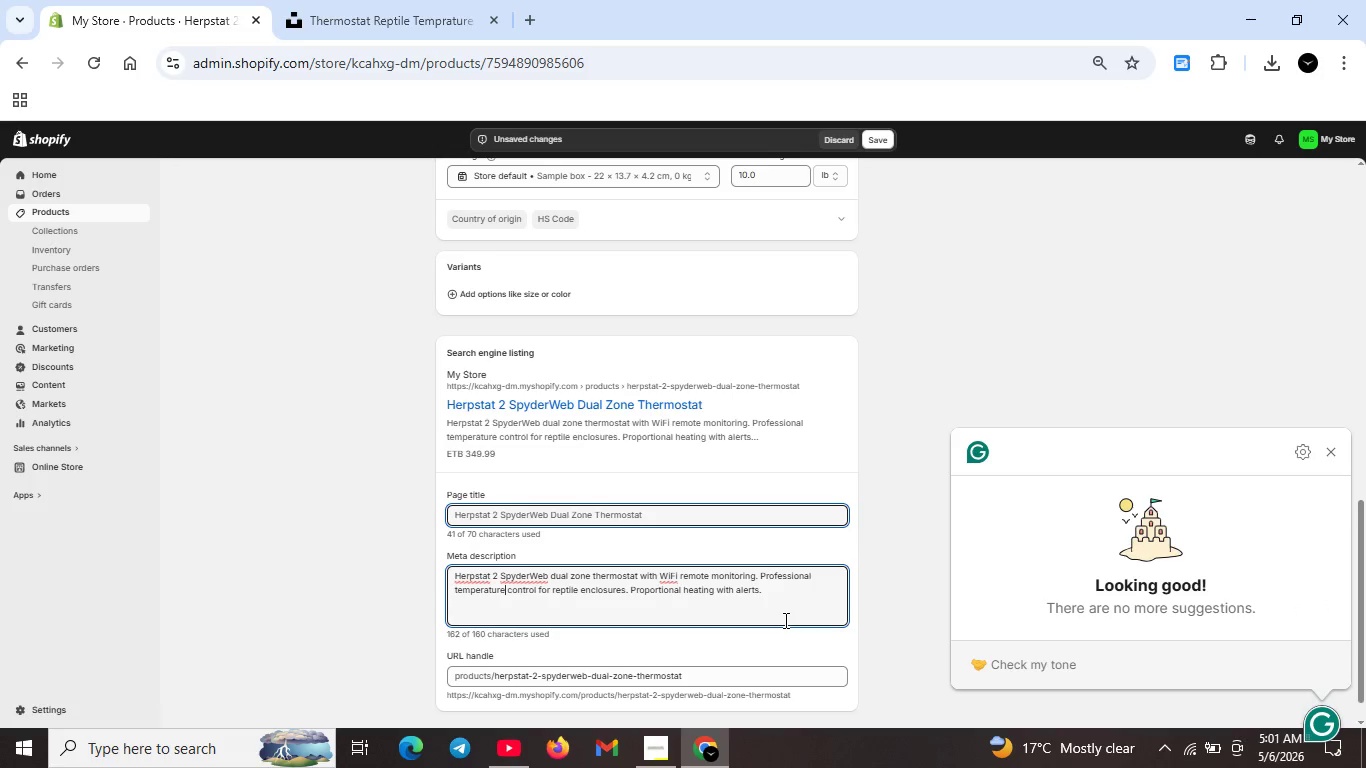 
scroll: coordinate [631, 598], scroll_direction: up, amount: 8.0
 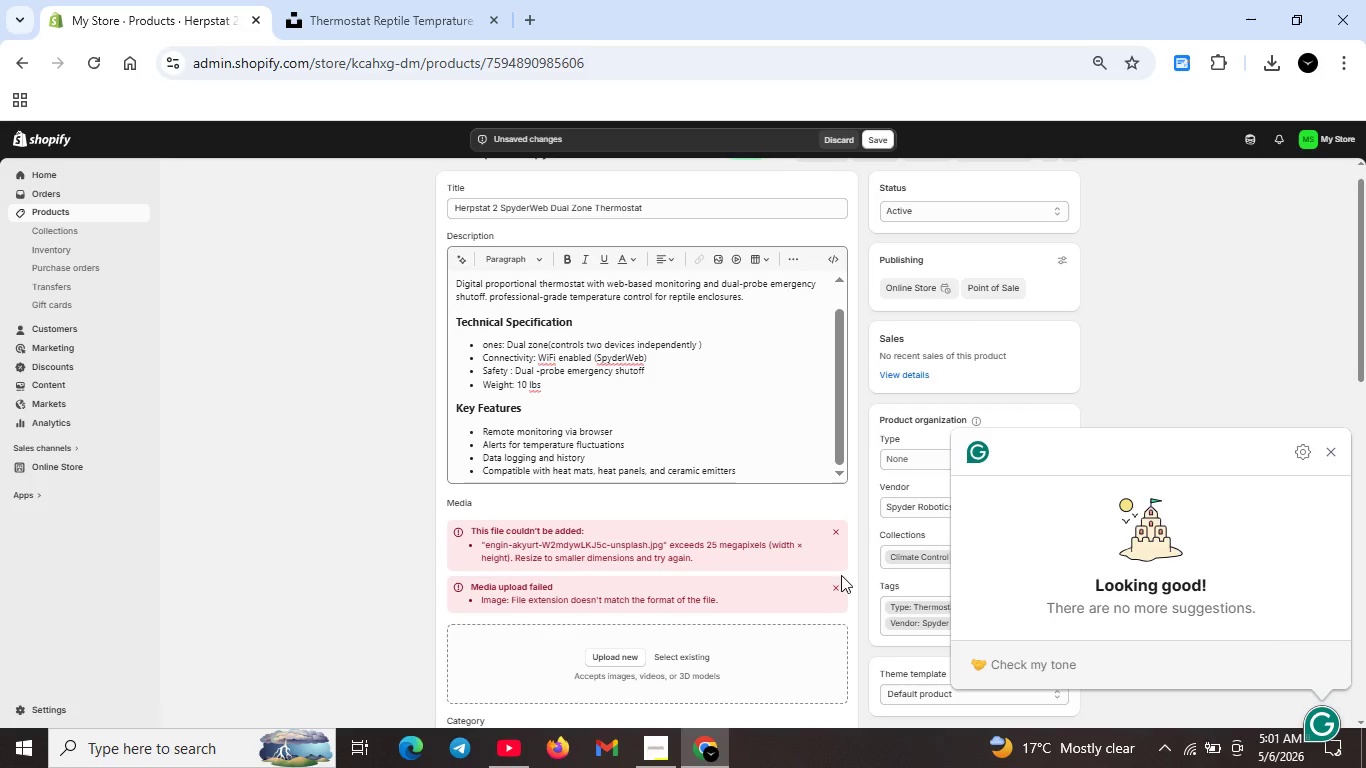 
left_click([431, 5])
 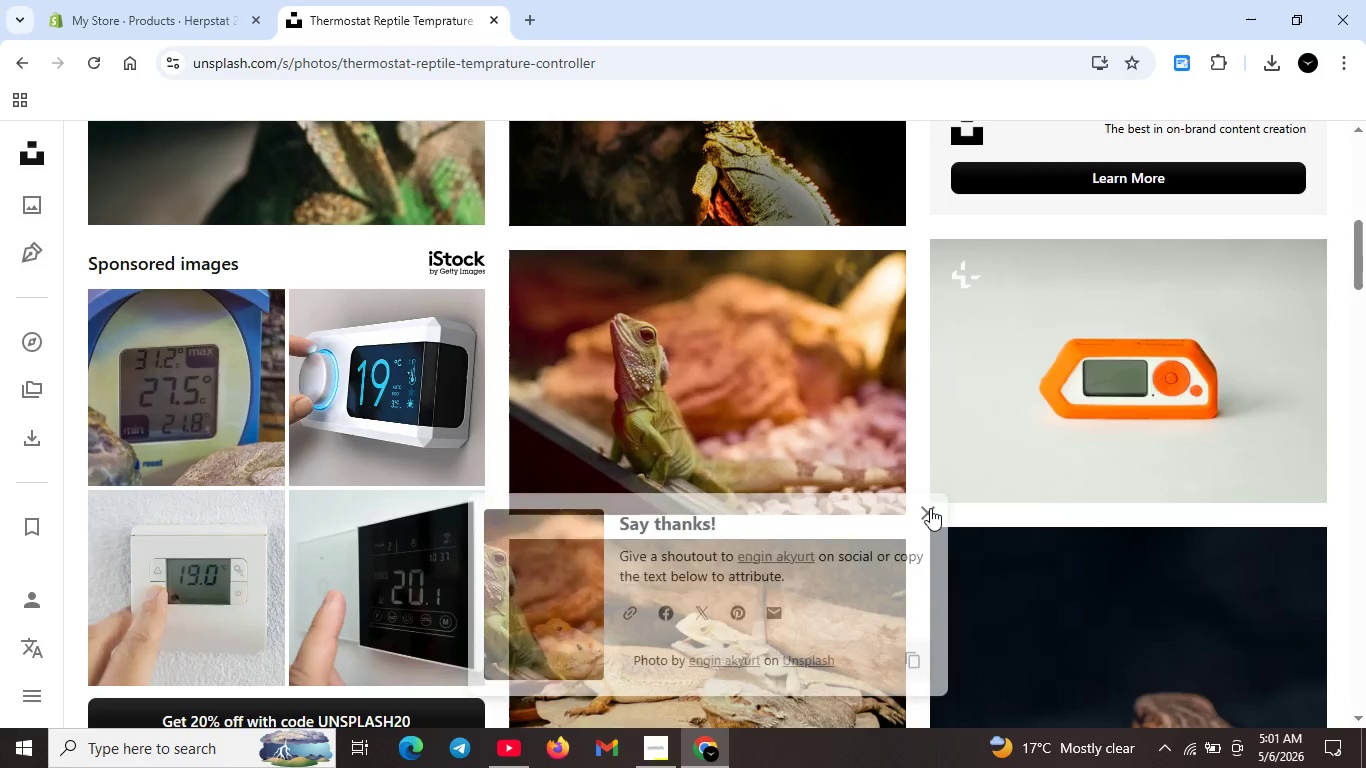 
scroll: coordinate [919, 506], scroll_direction: up, amount: 2.0
 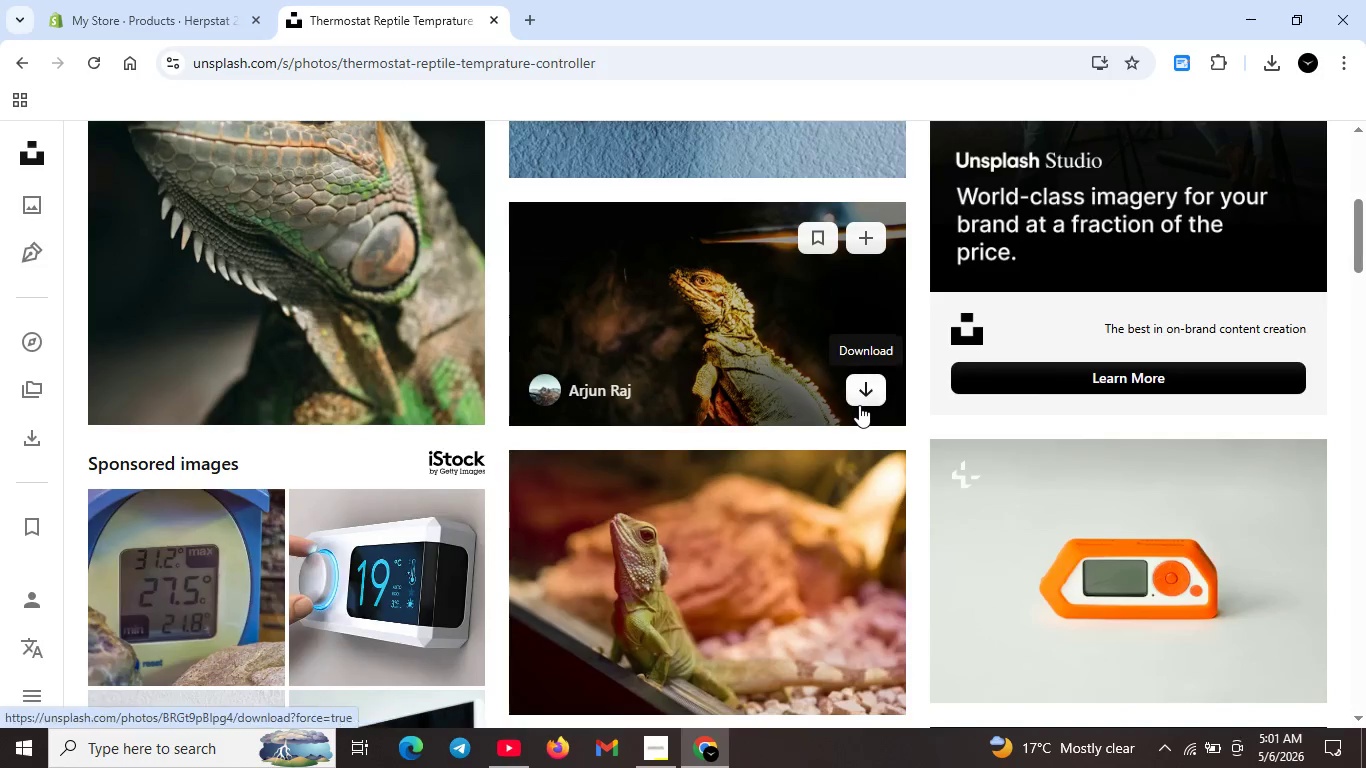 
left_click([861, 398])
 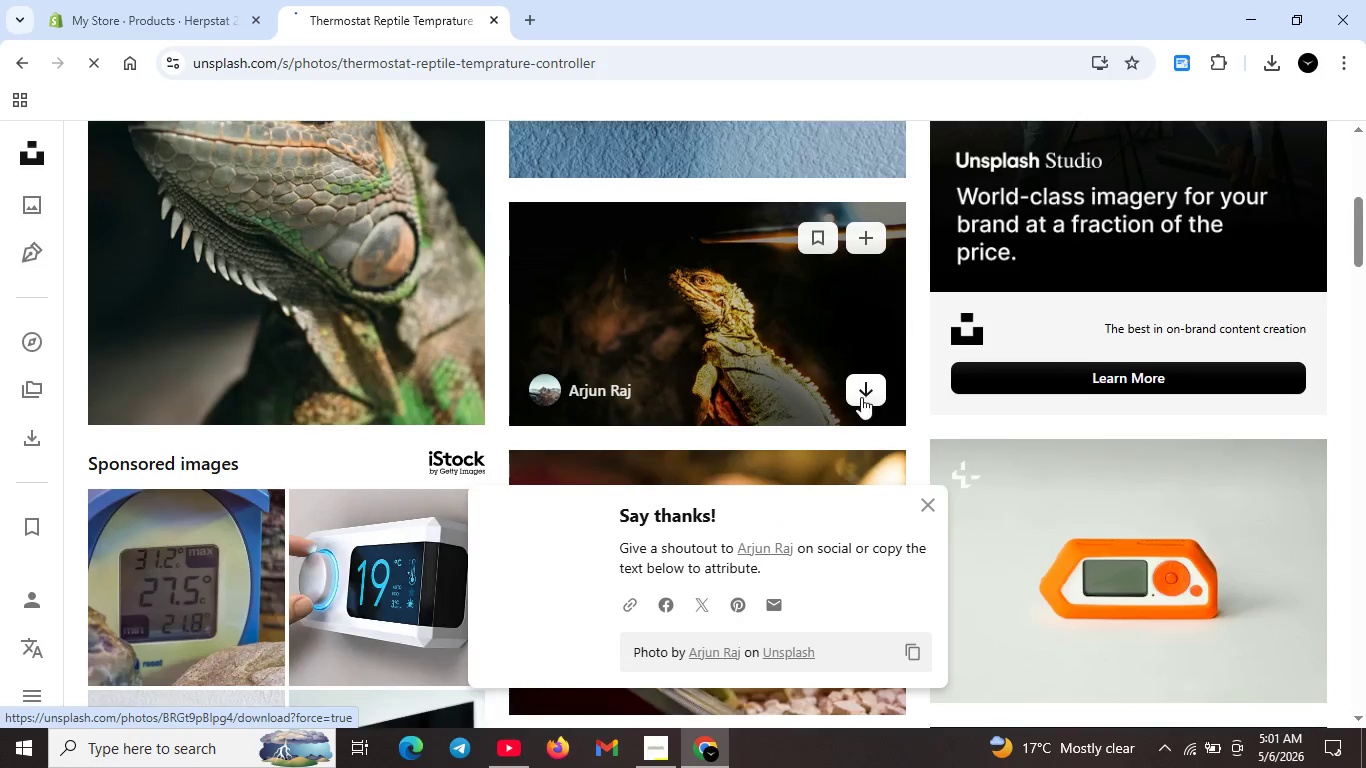 
scroll: coordinate [861, 397], scroll_direction: up, amount: 1.0
 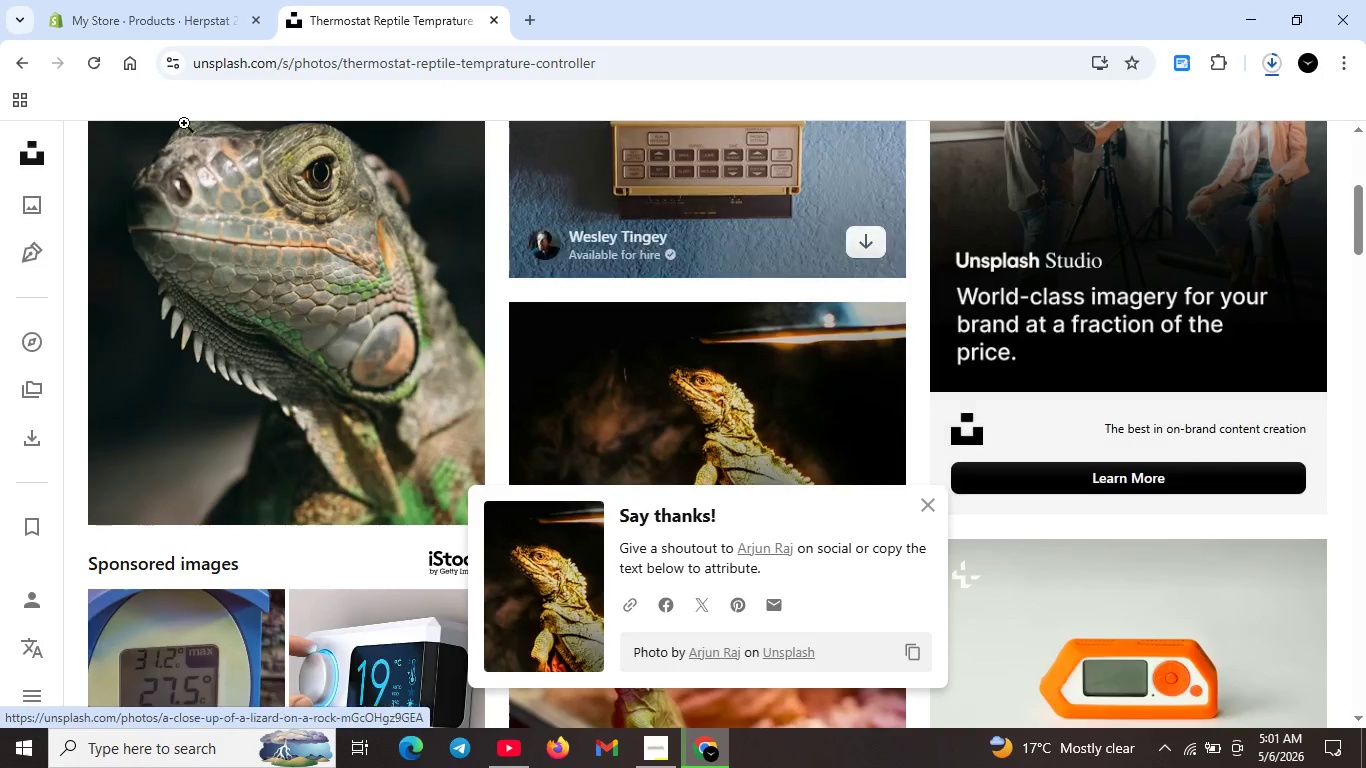 
left_click([133, 0])
 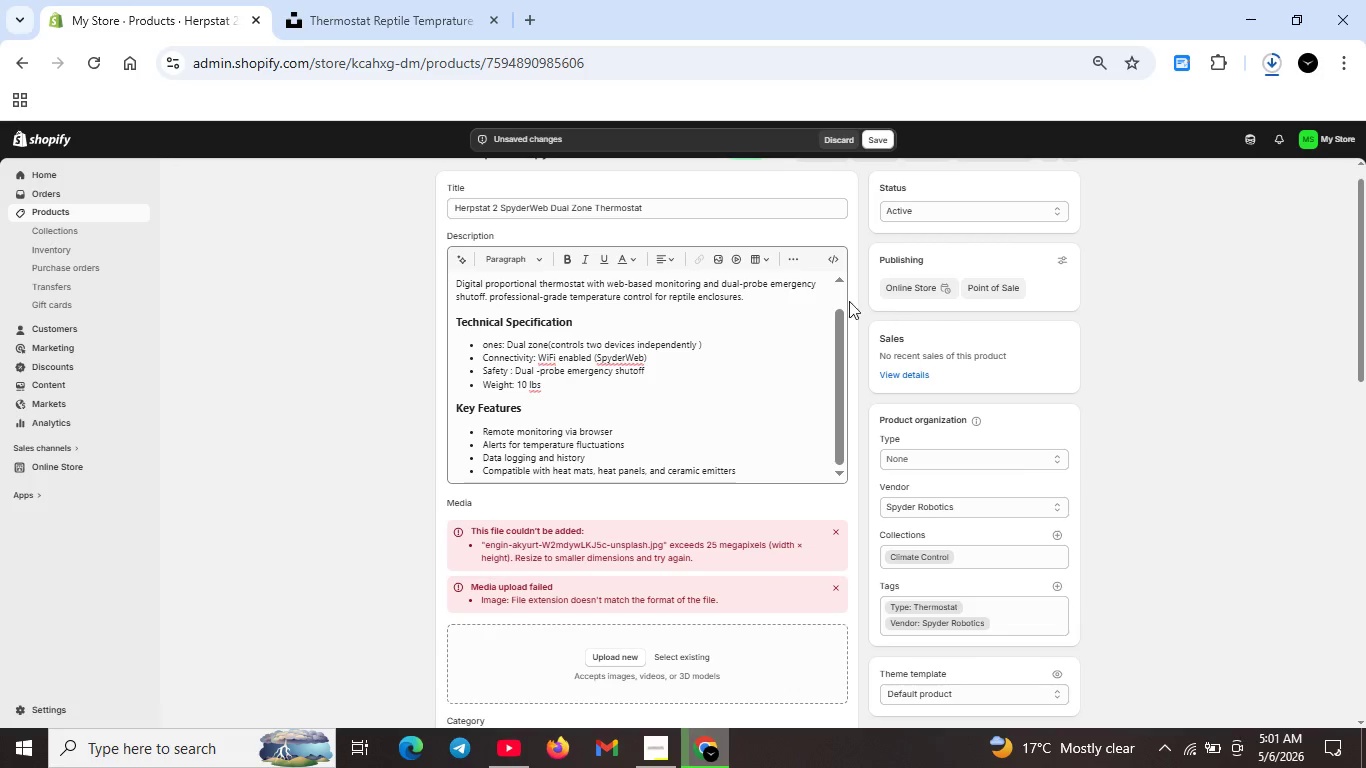 
scroll: coordinate [769, 484], scroll_direction: down, amount: 6.0
 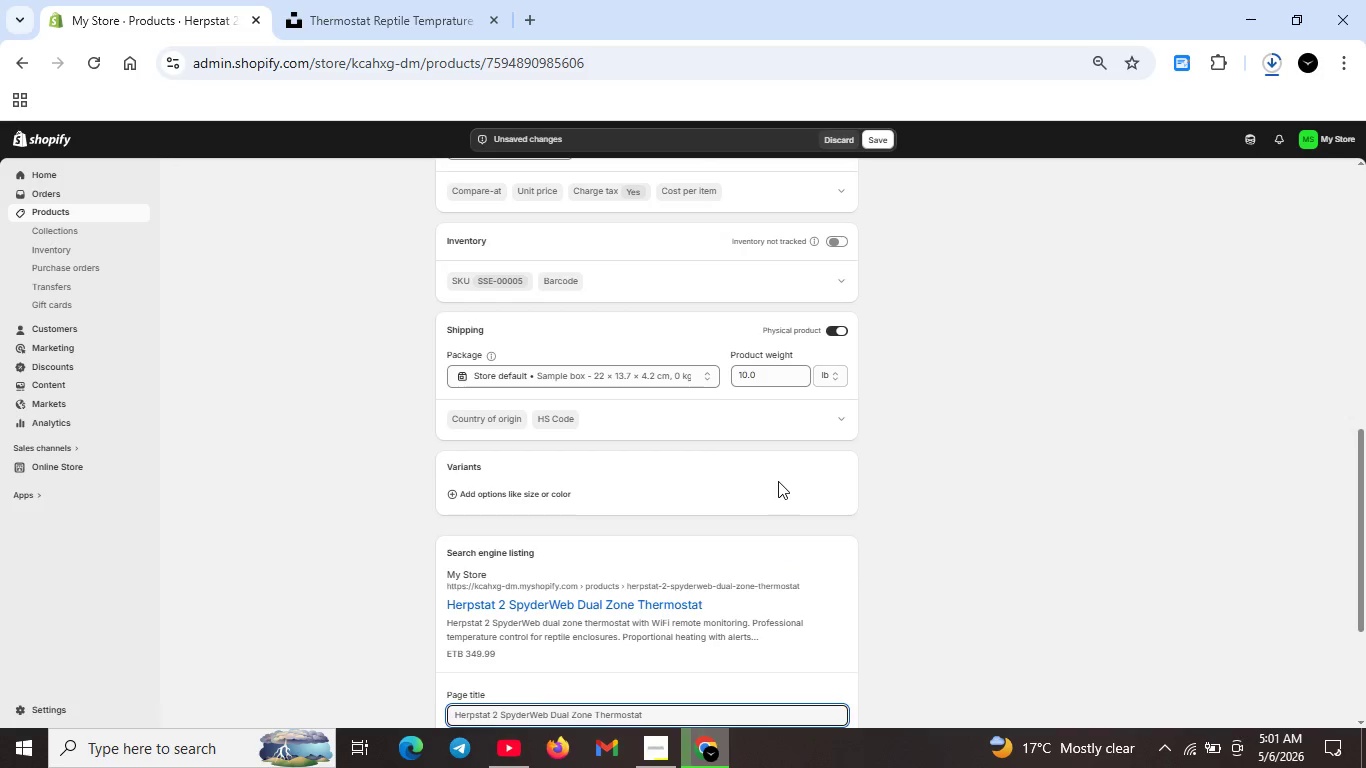 
scroll: coordinate [779, 480], scroll_direction: up, amount: 4.0
 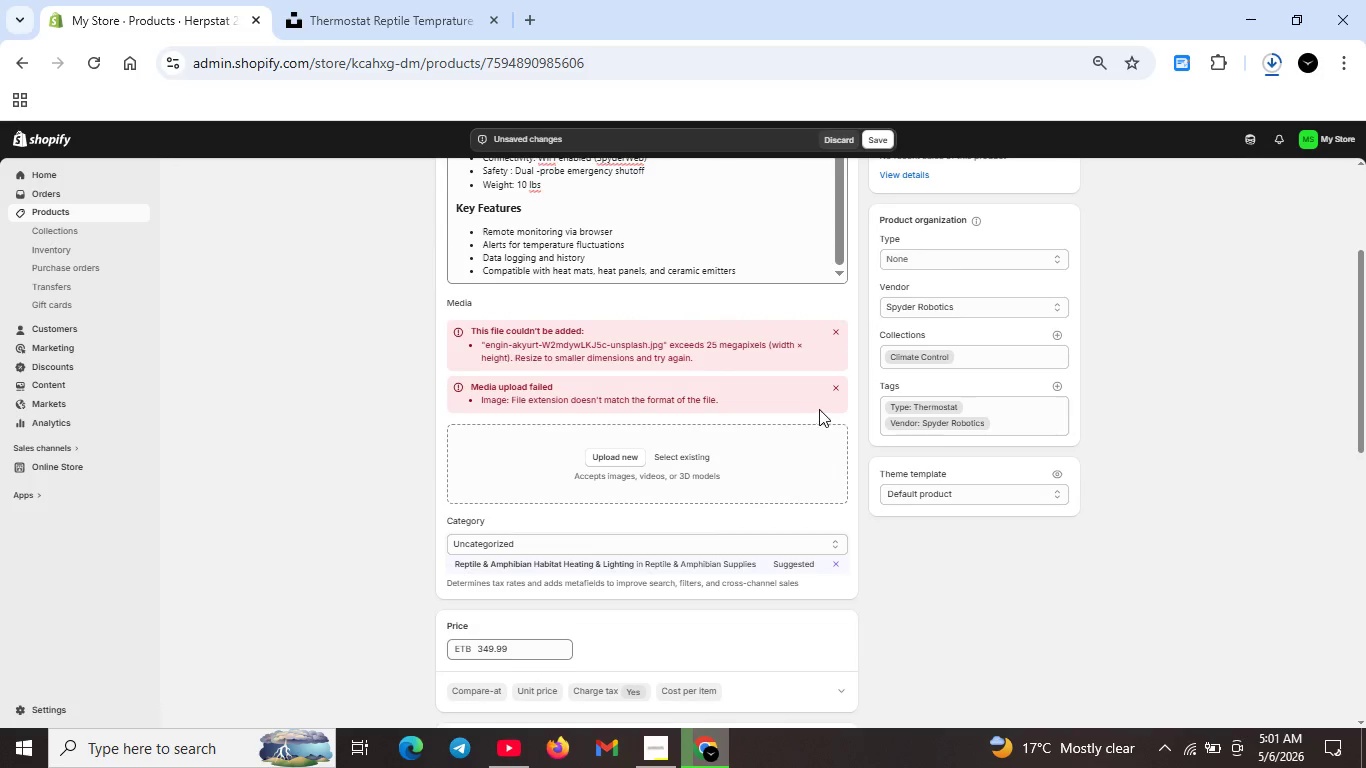 
left_click([835, 383])
 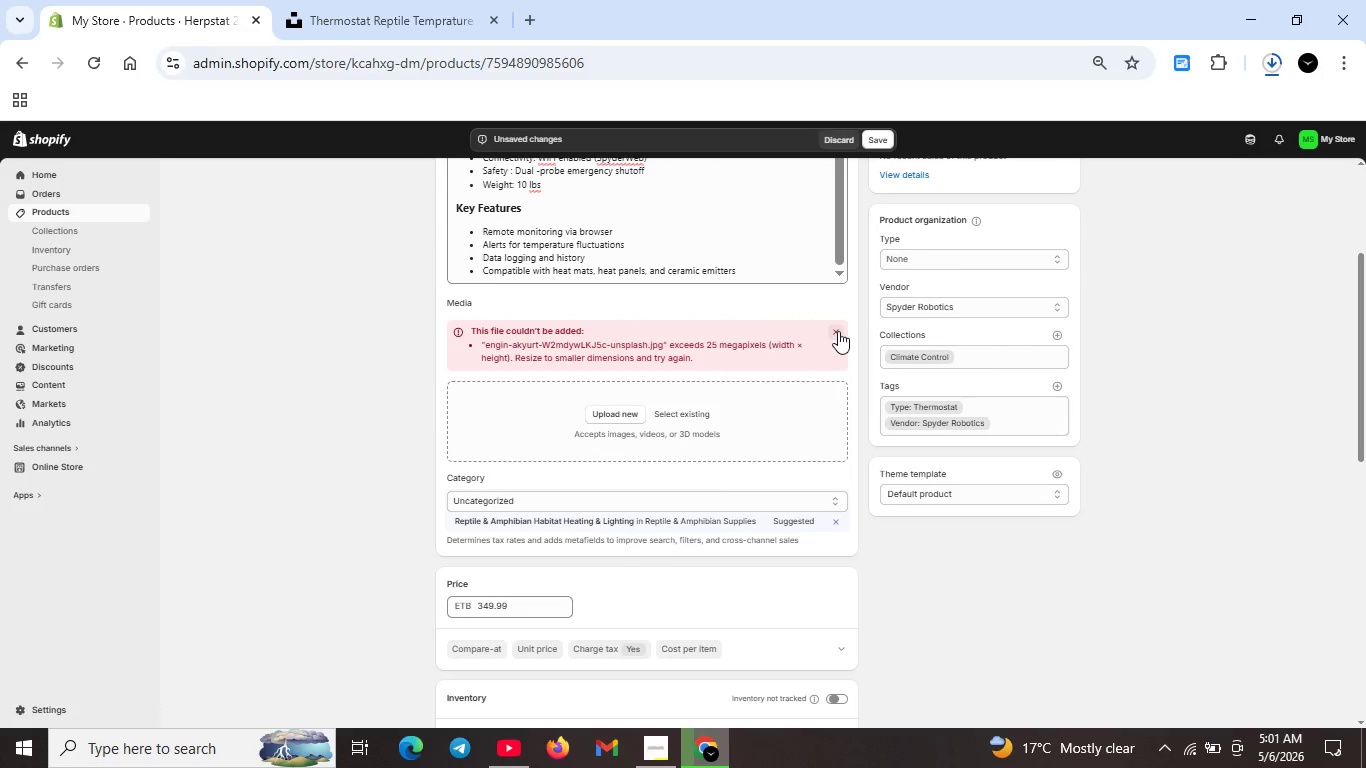 
left_click([838, 331])
 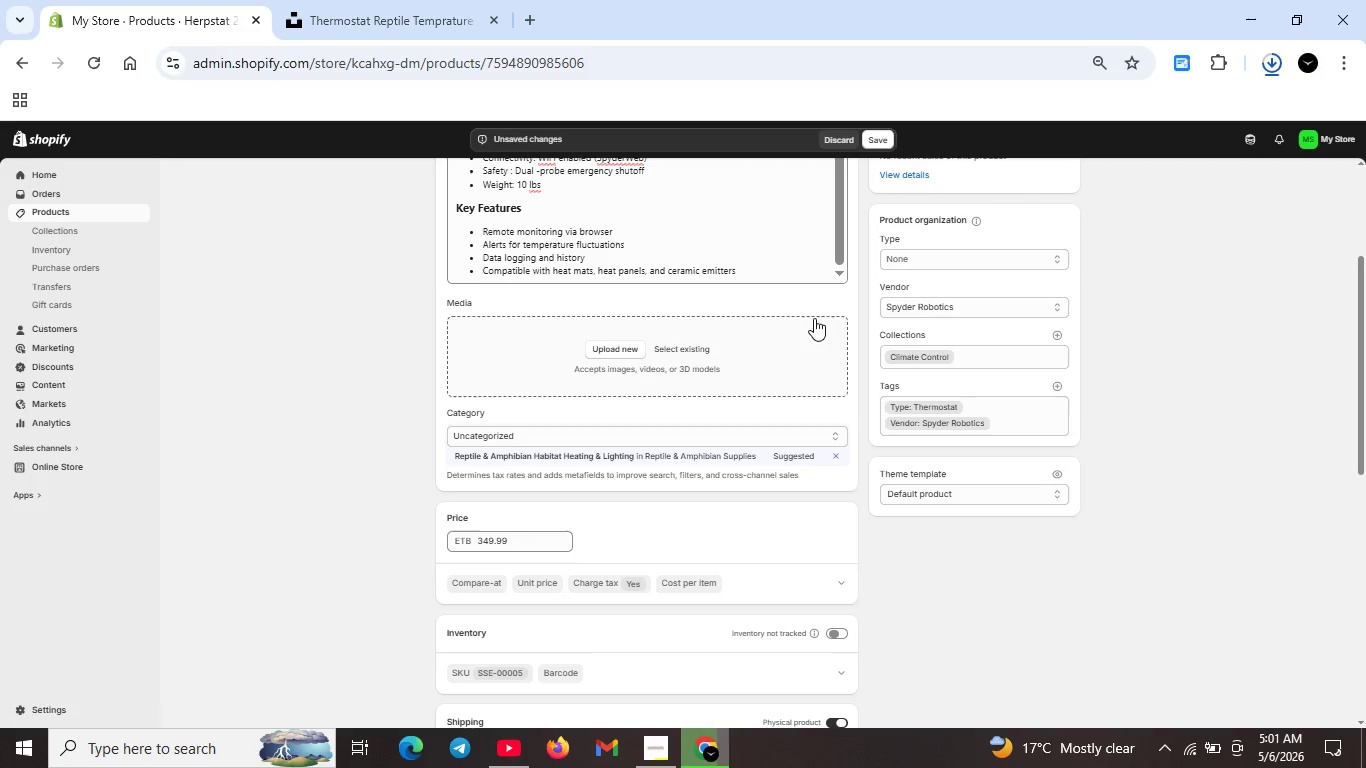 
wait(12.67)
 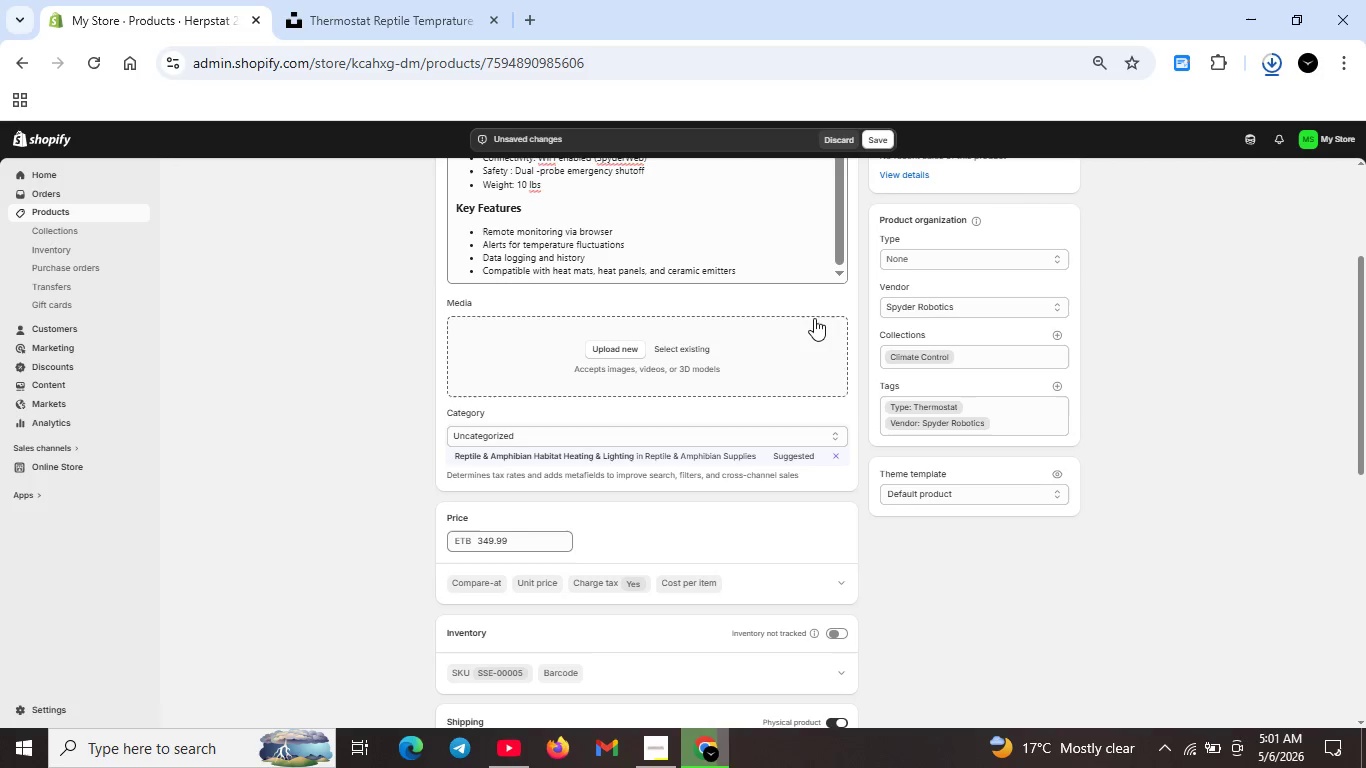 
left_click([607, 344])
 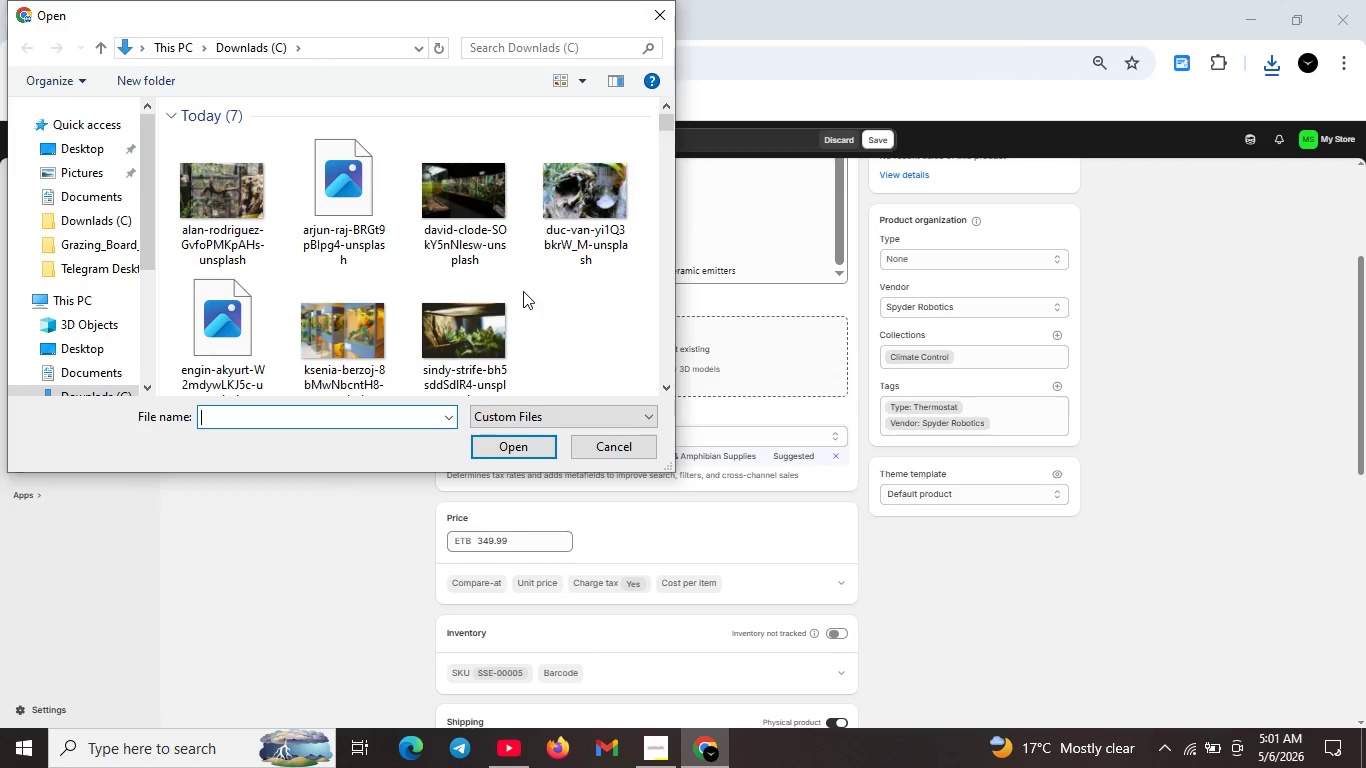 
left_click([351, 201])
 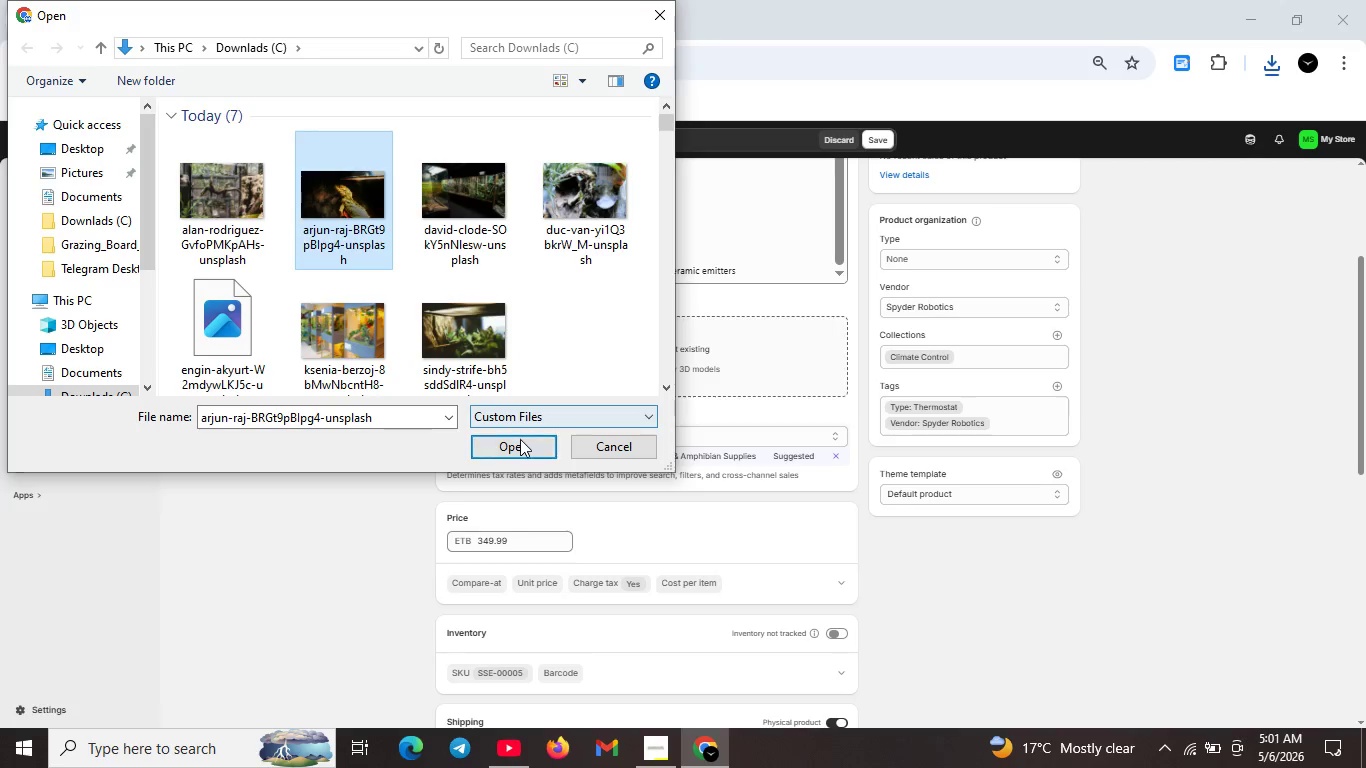 
left_click([520, 439])
 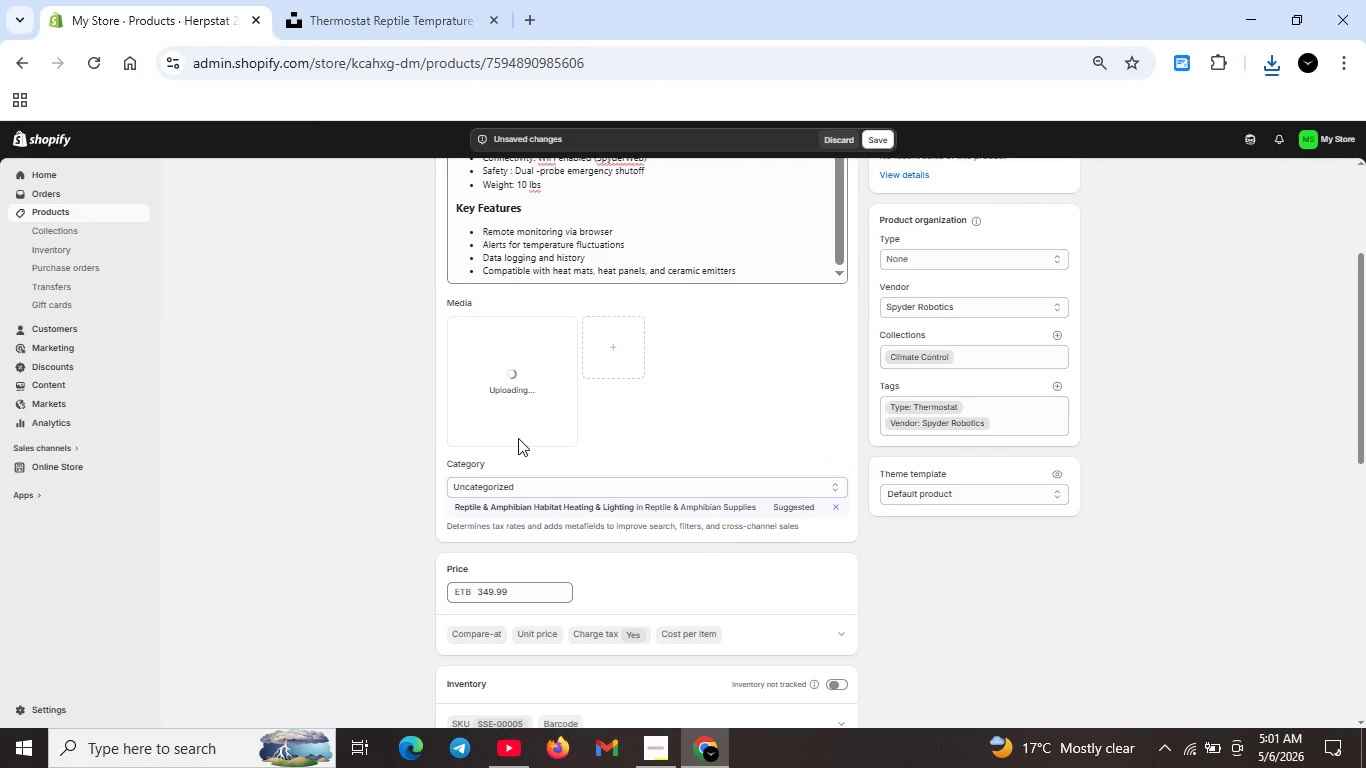 
wait(10.36)
 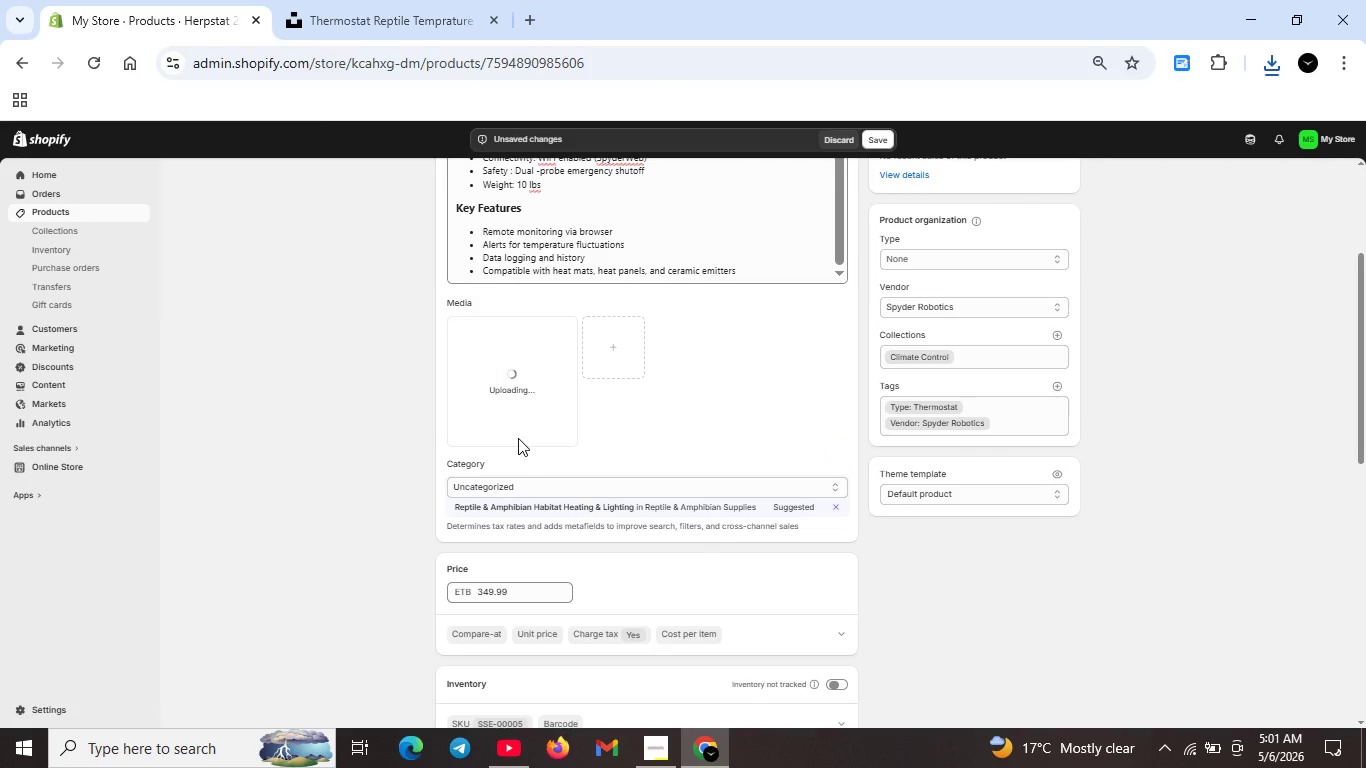 
scroll: coordinate [551, 407], scroll_direction: up, amount: 4.0
 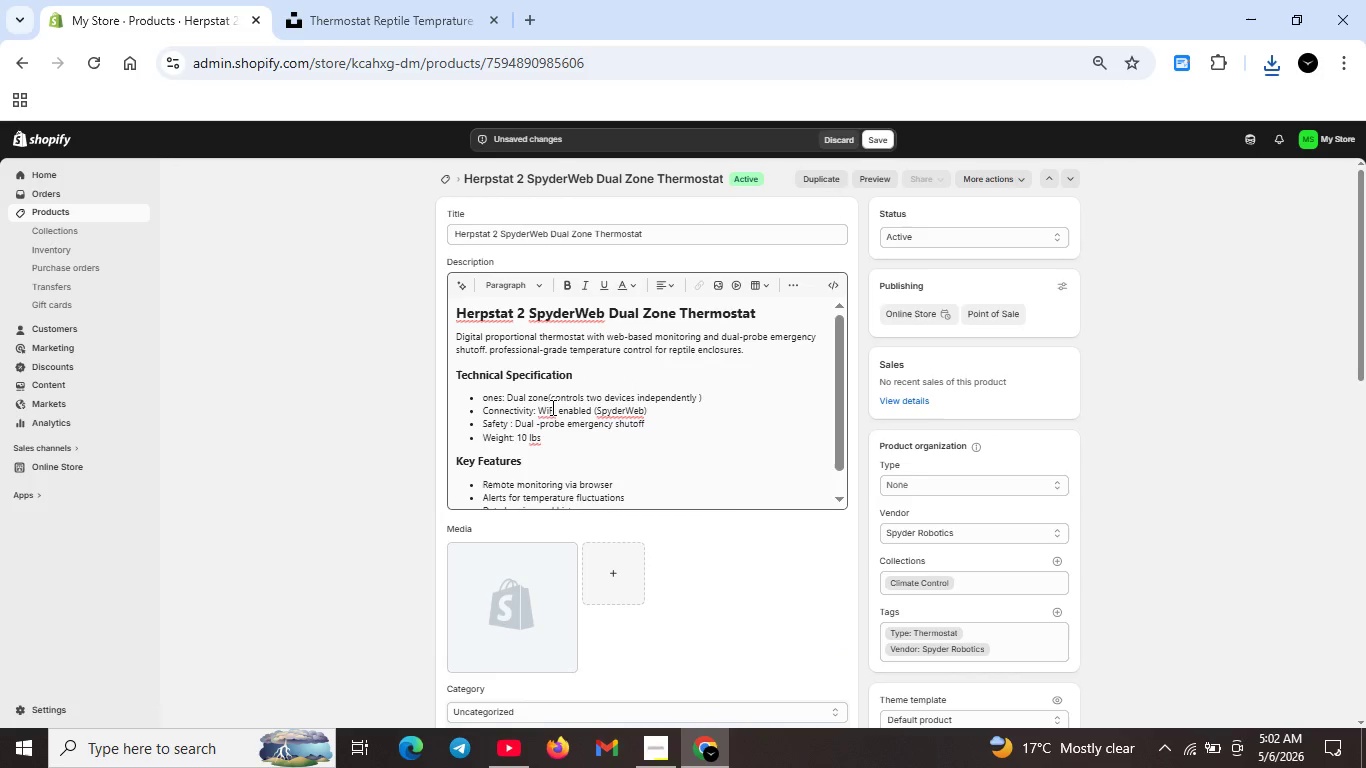 
scroll: coordinate [551, 407], scroll_direction: none, amount: 0.0
 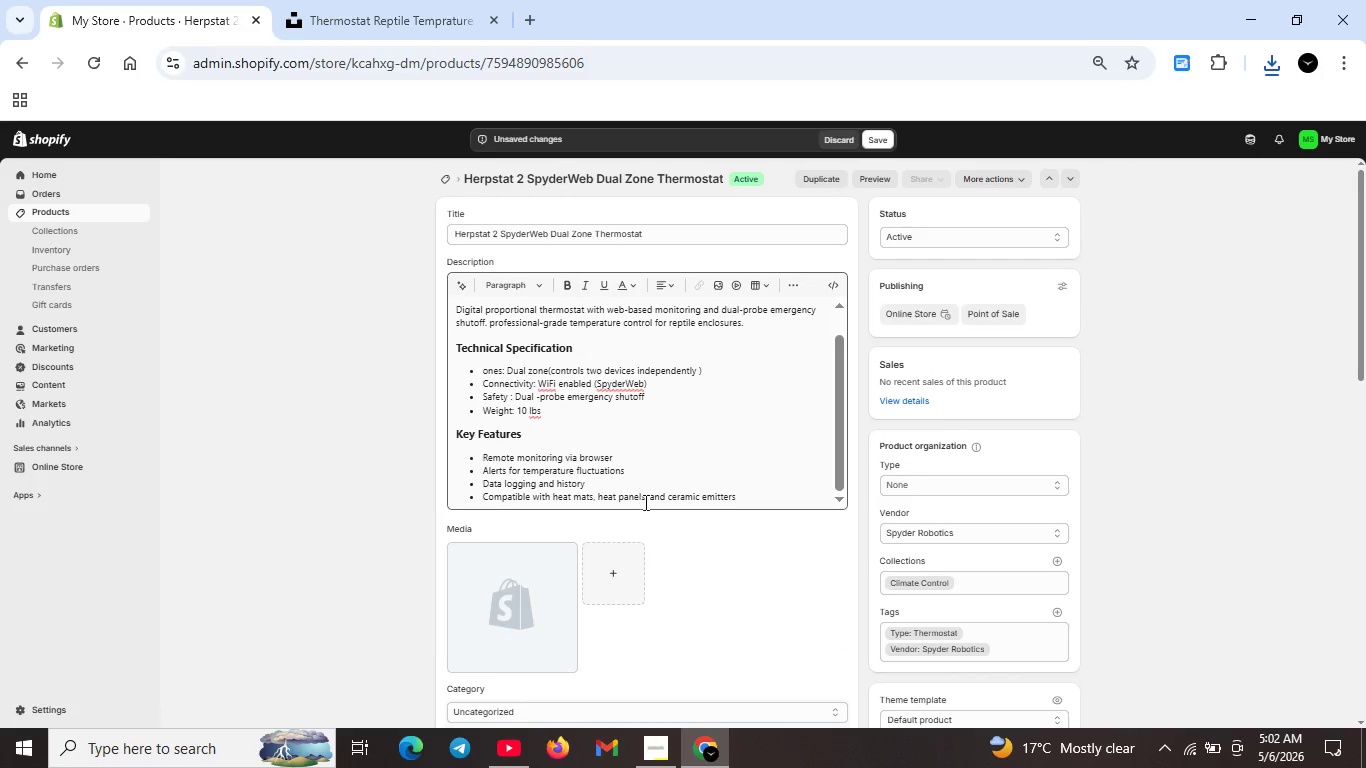 
scroll: coordinate [645, 504], scroll_direction: down, amount: 2.0
 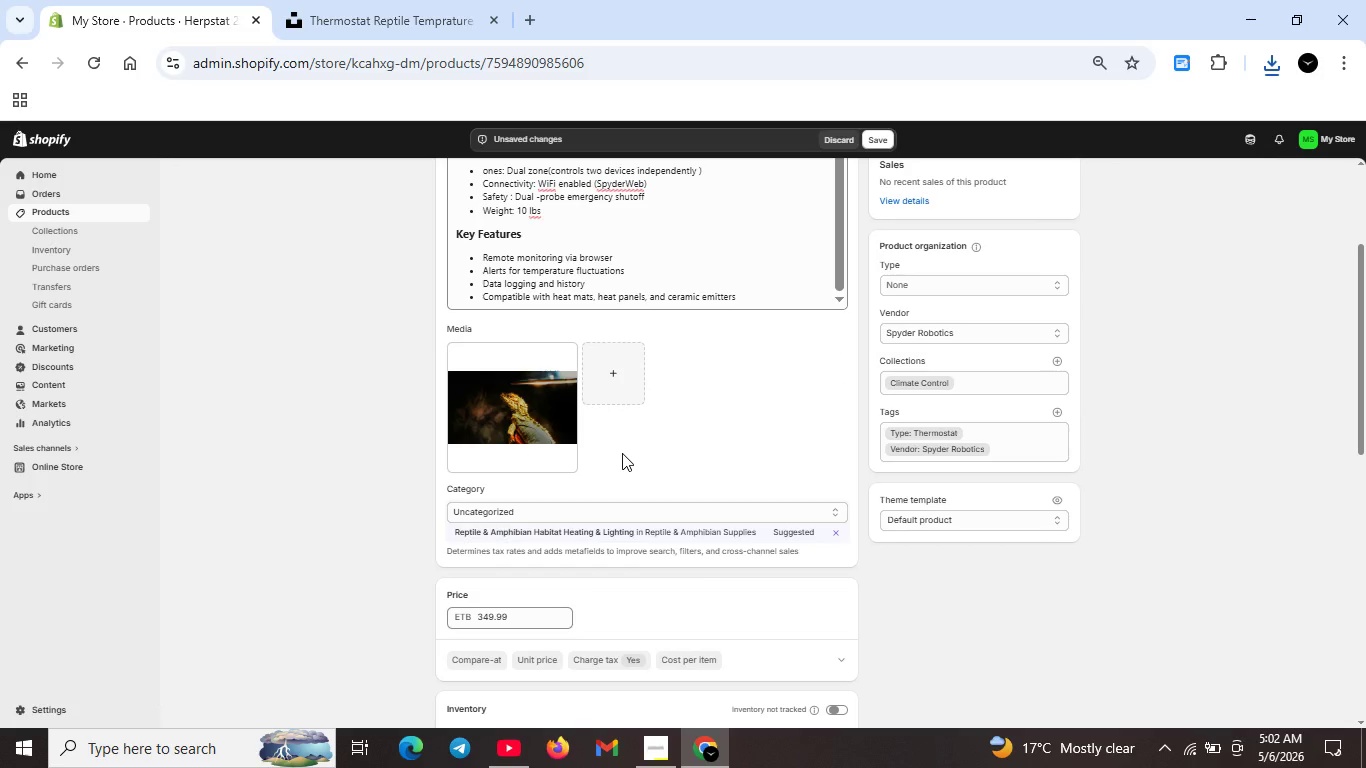 
double_click([540, 426])
 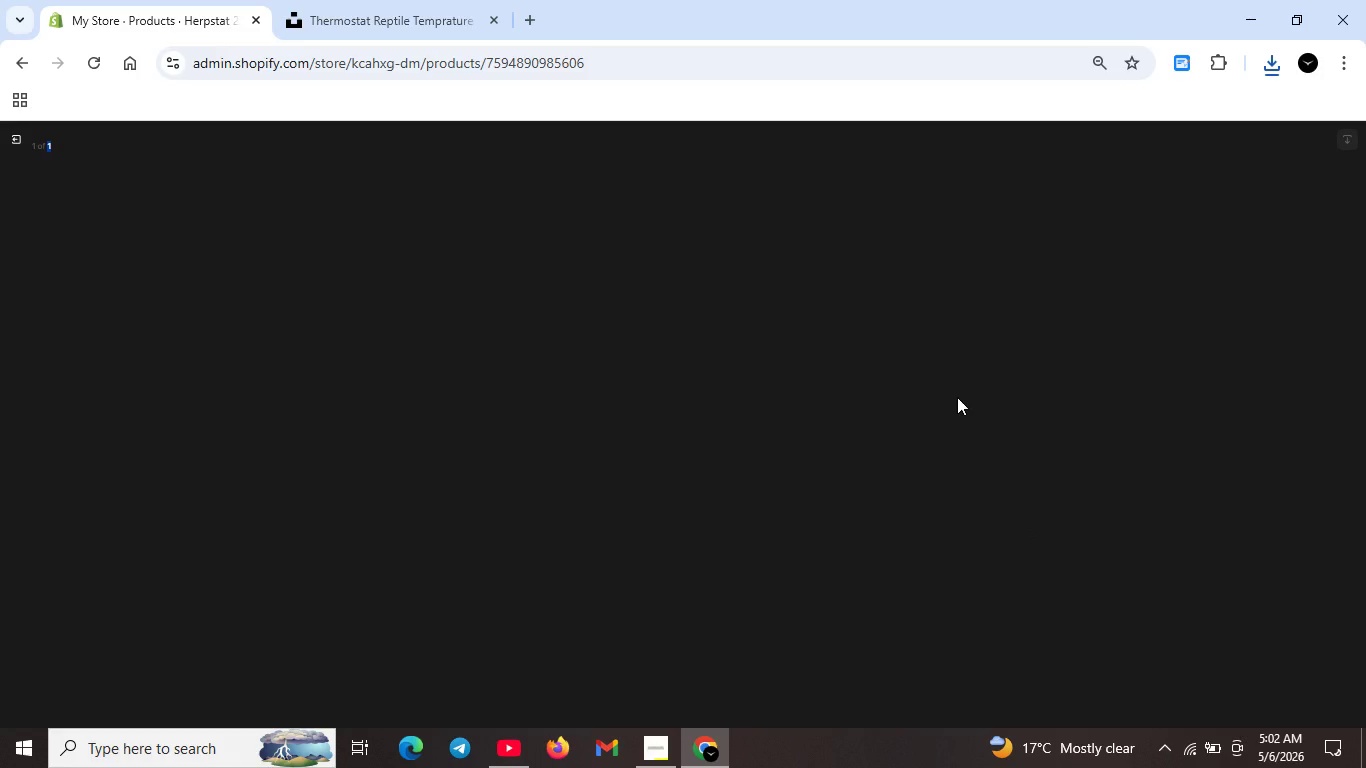 
wait(10.69)
 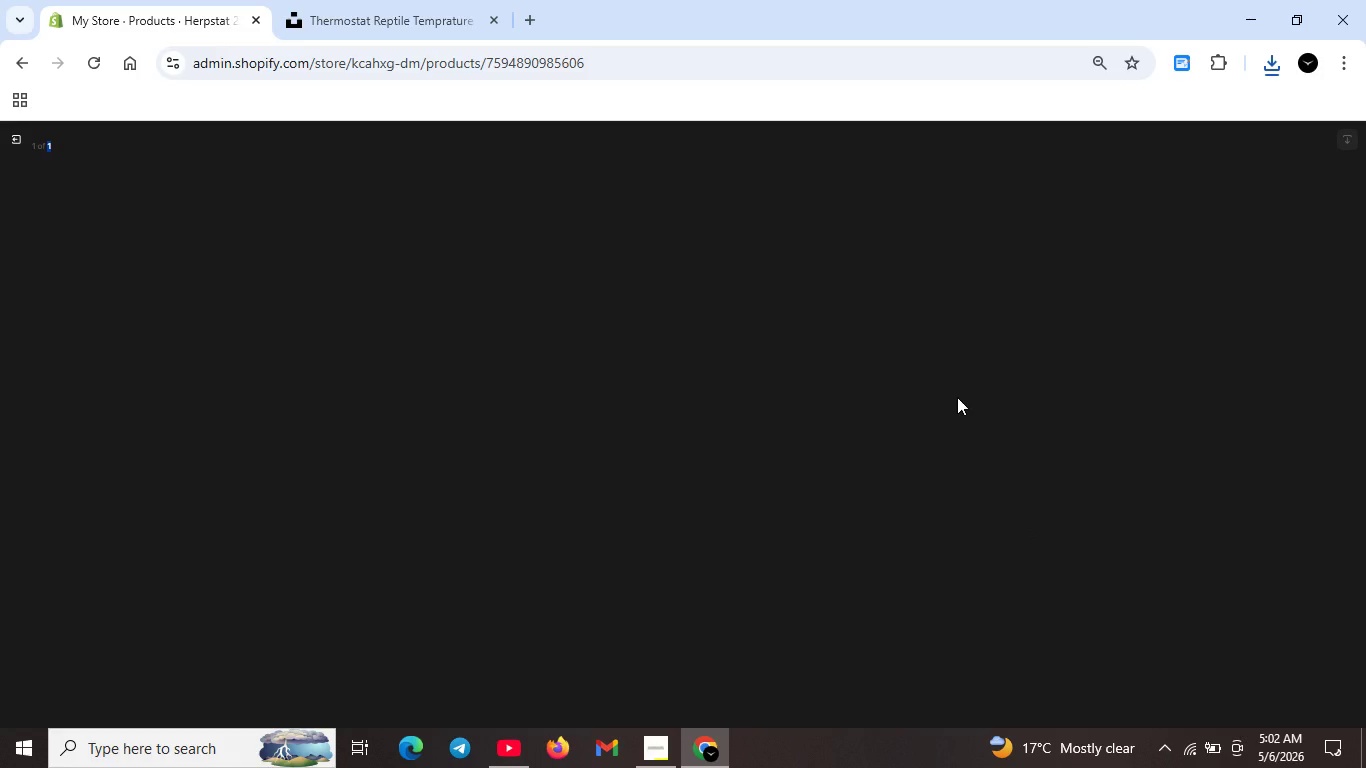 
left_click([1221, 289])
 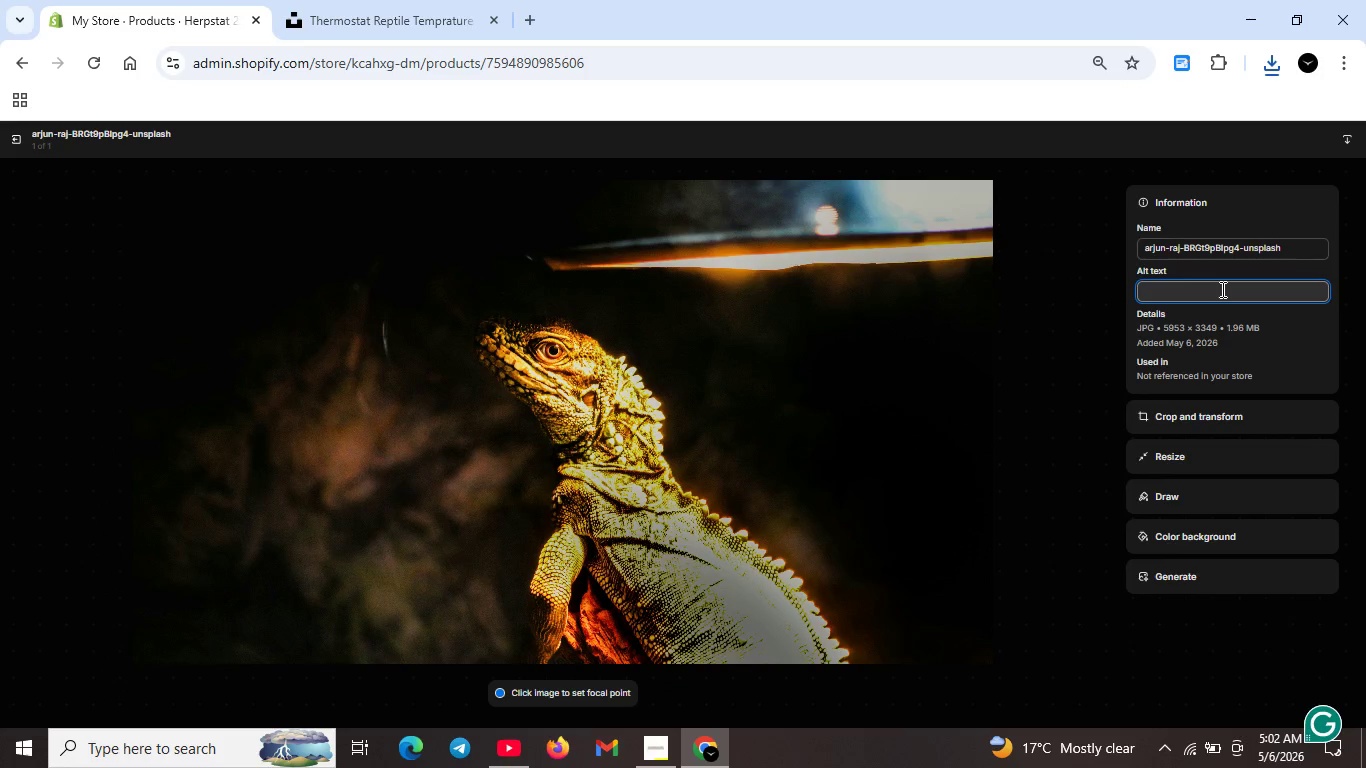 
type(Herstat 2 SpyderWeb)
 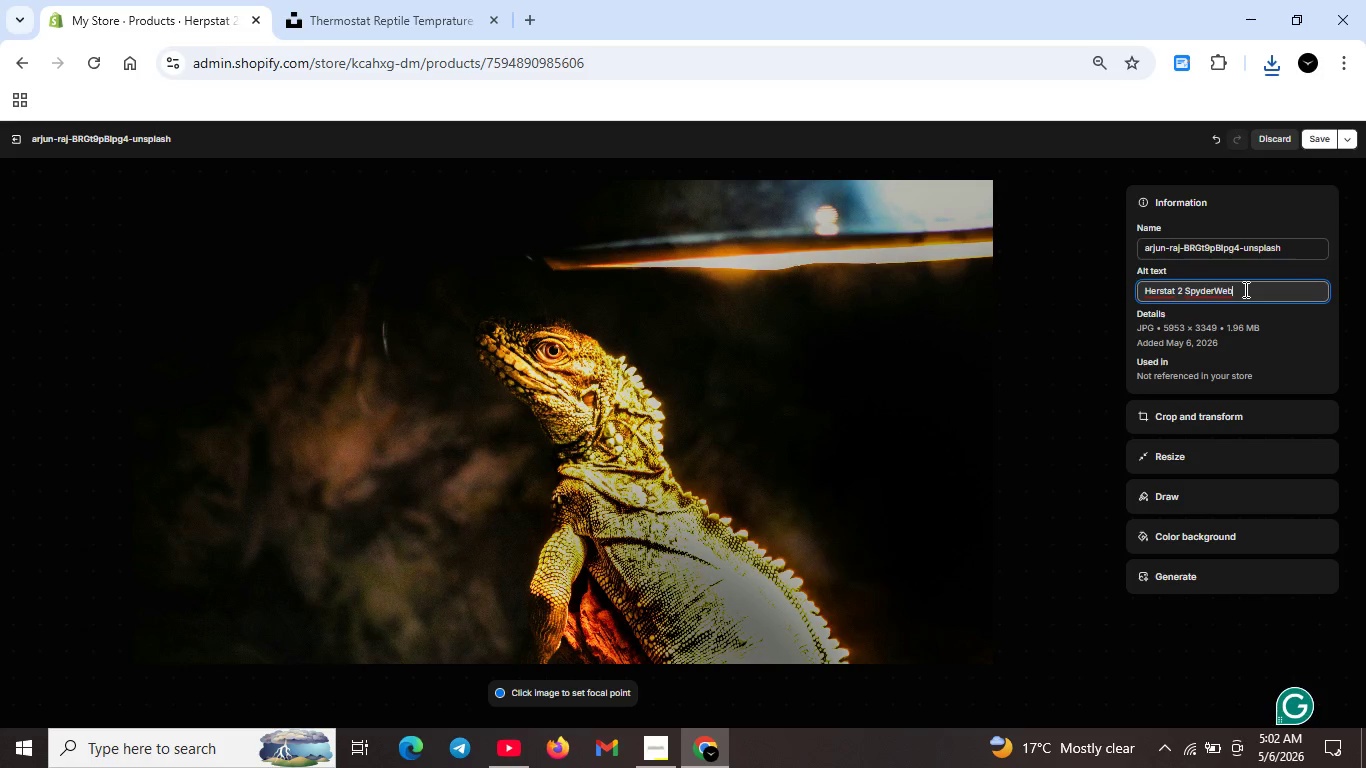 
type( dual zone thermostat with WiFi monitoring . Professional reptile temprature controller for heating and colibg)
key(Backspace)
key(Backspace)
key(Backspace)
key(Backspace)
type(oling.)
 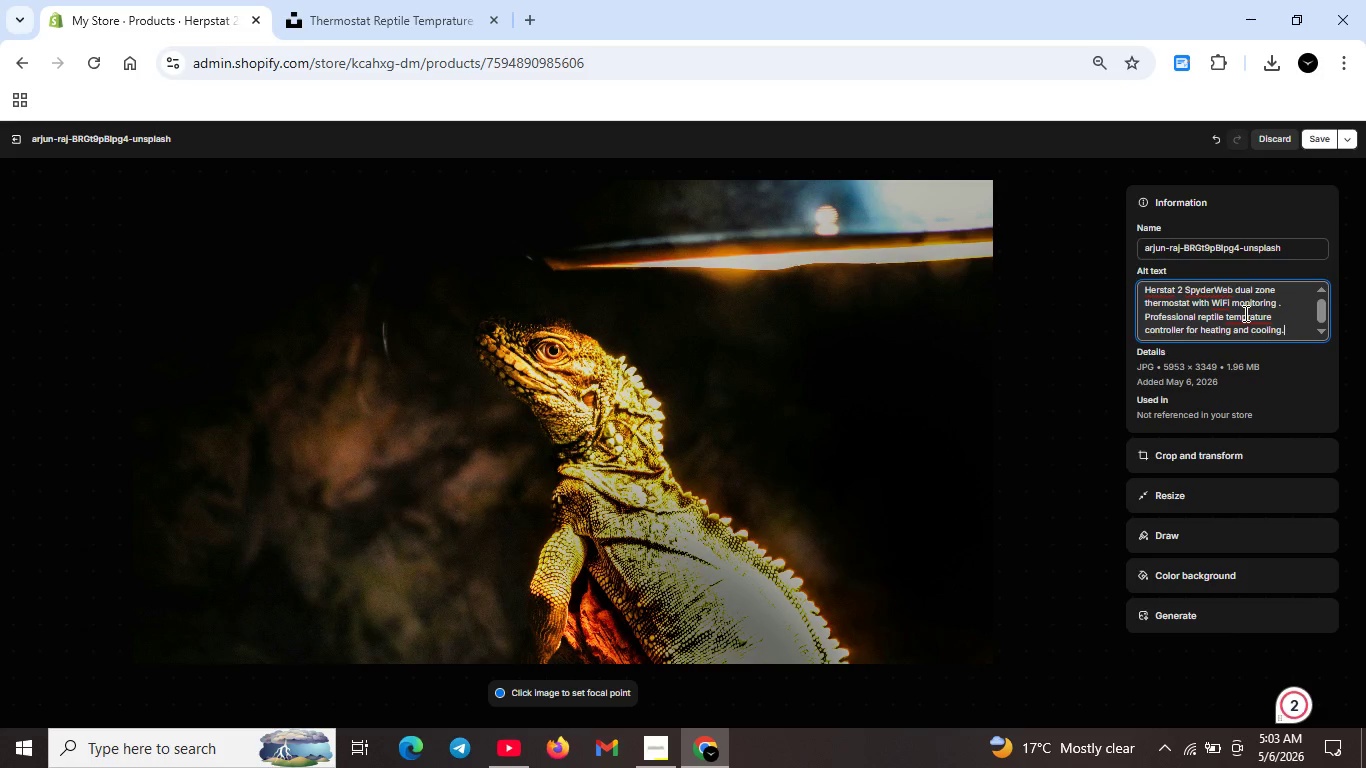 
left_click([1253, 317])
 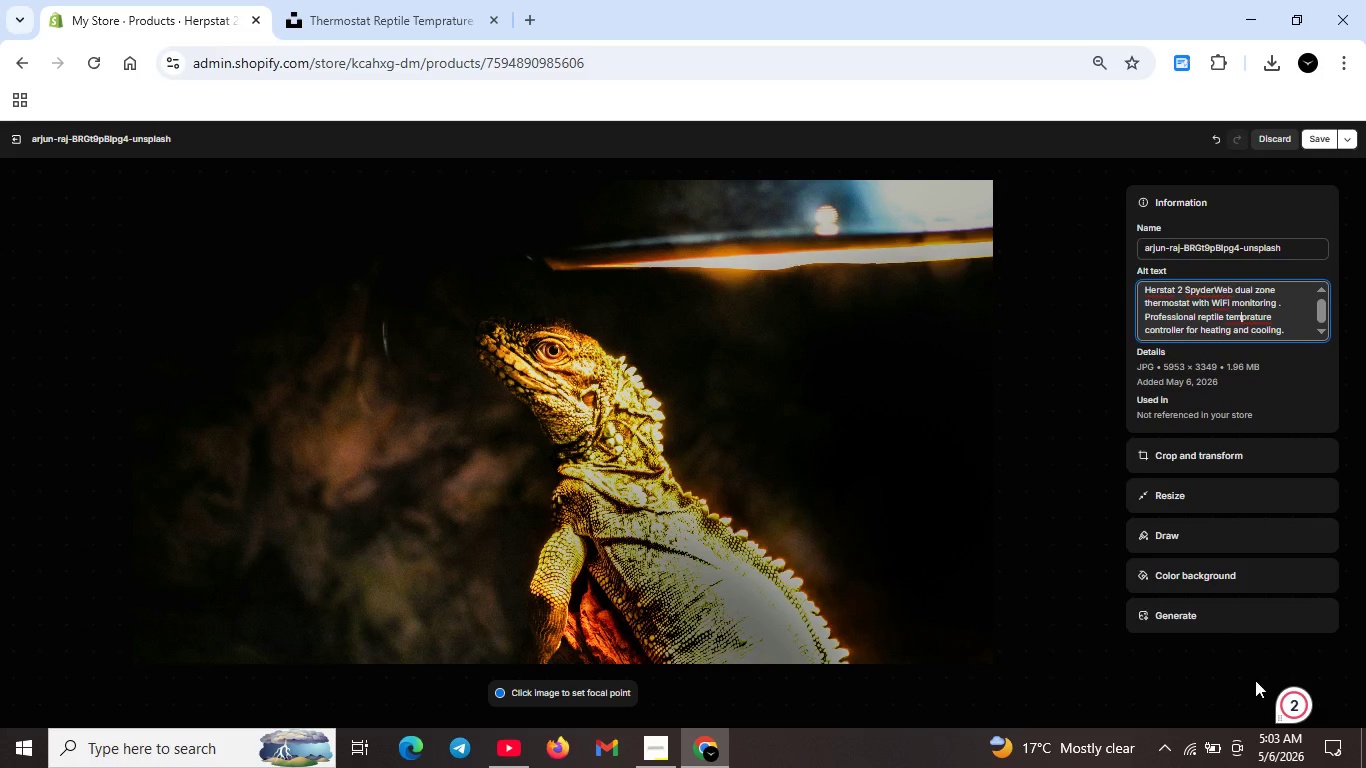 
left_click([1302, 718])
 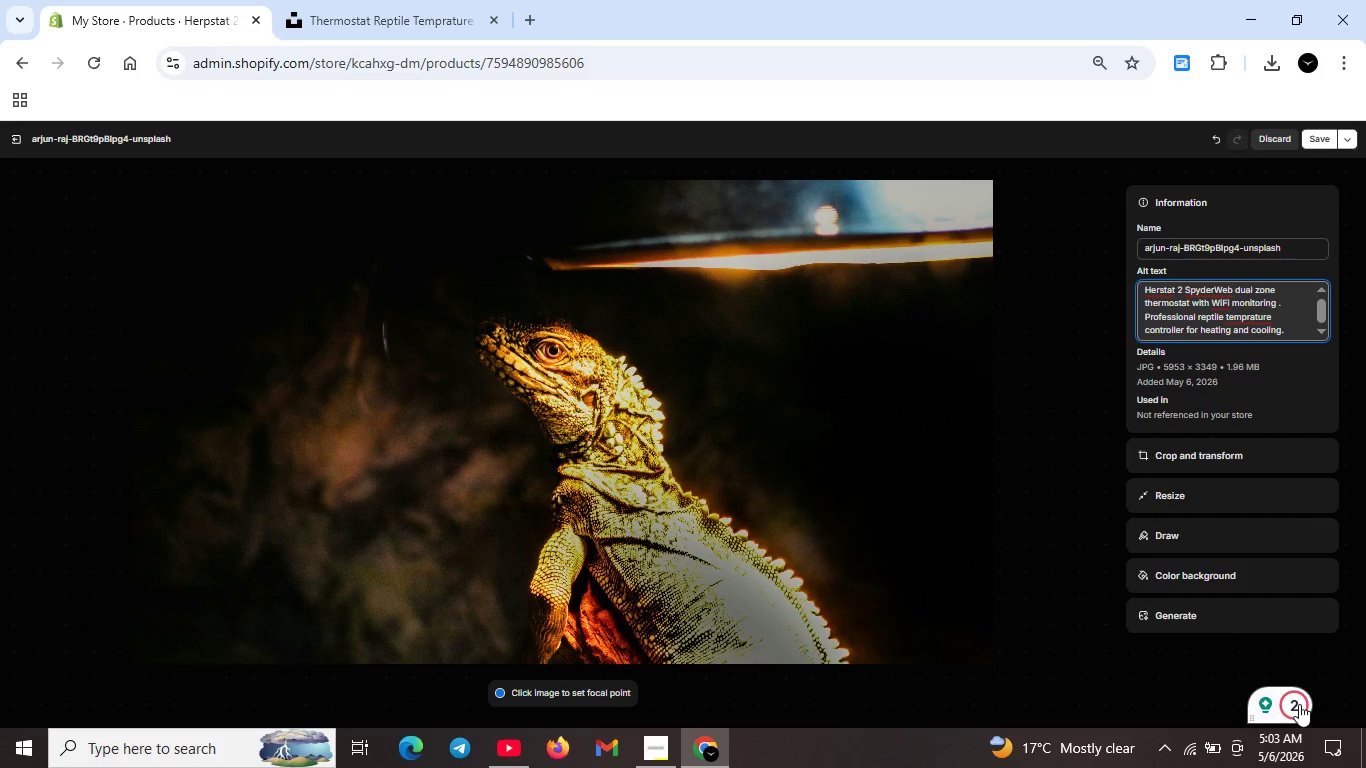 
left_click([1299, 704])
 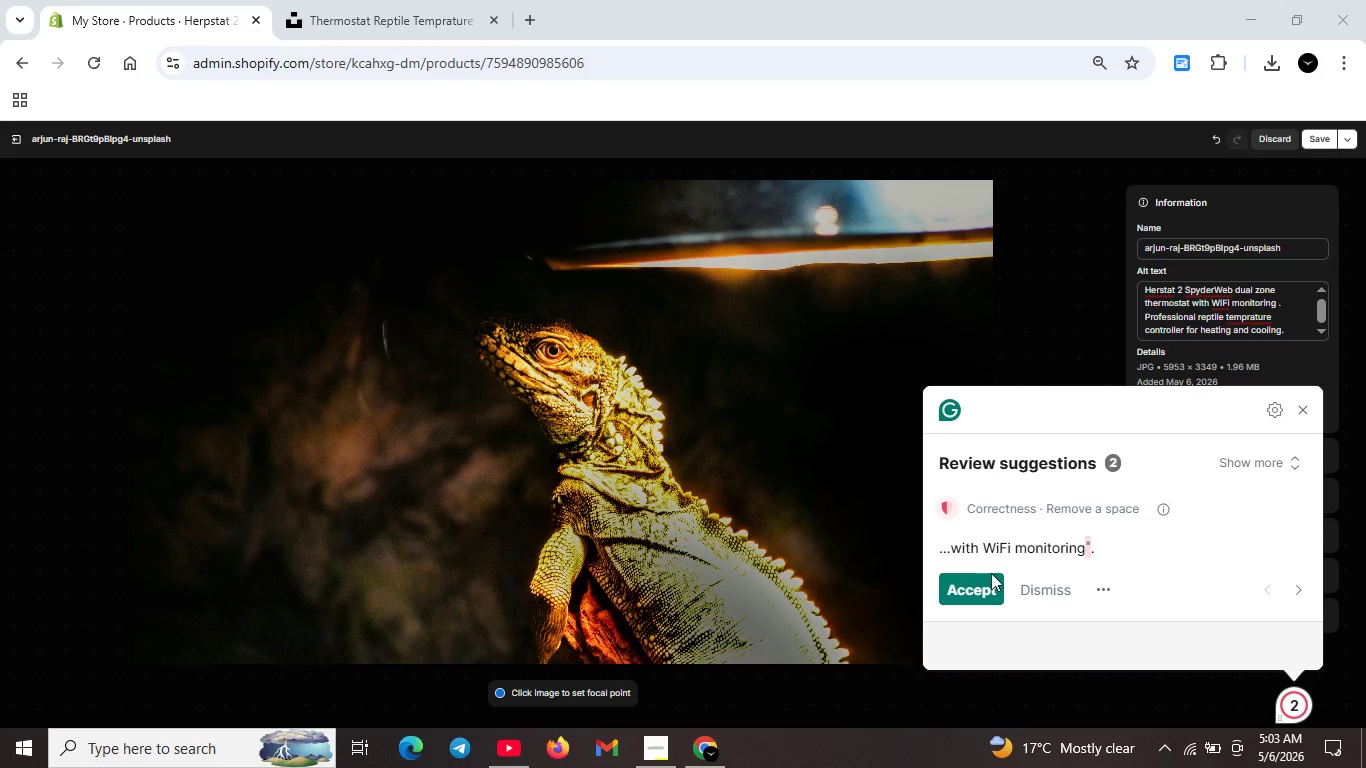 
left_click([990, 582])
 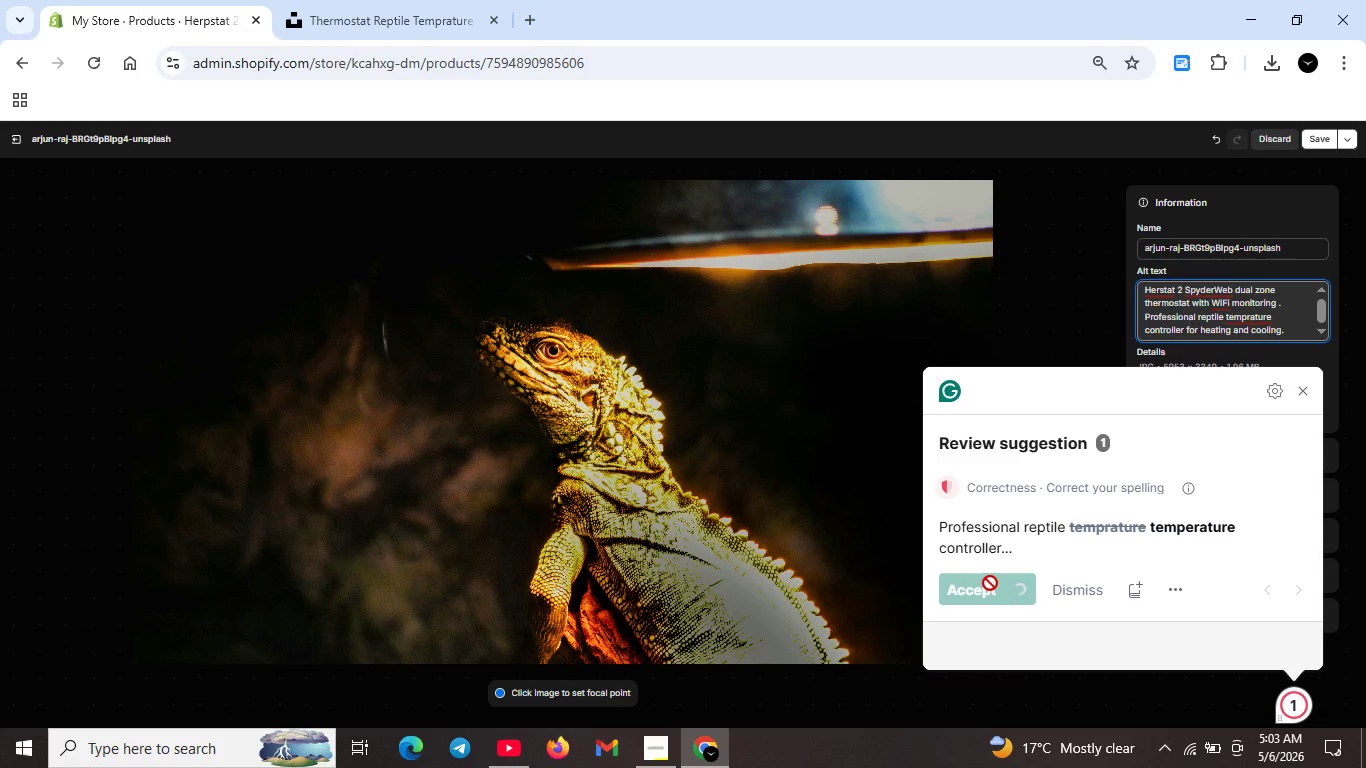 
left_click([985, 591])
 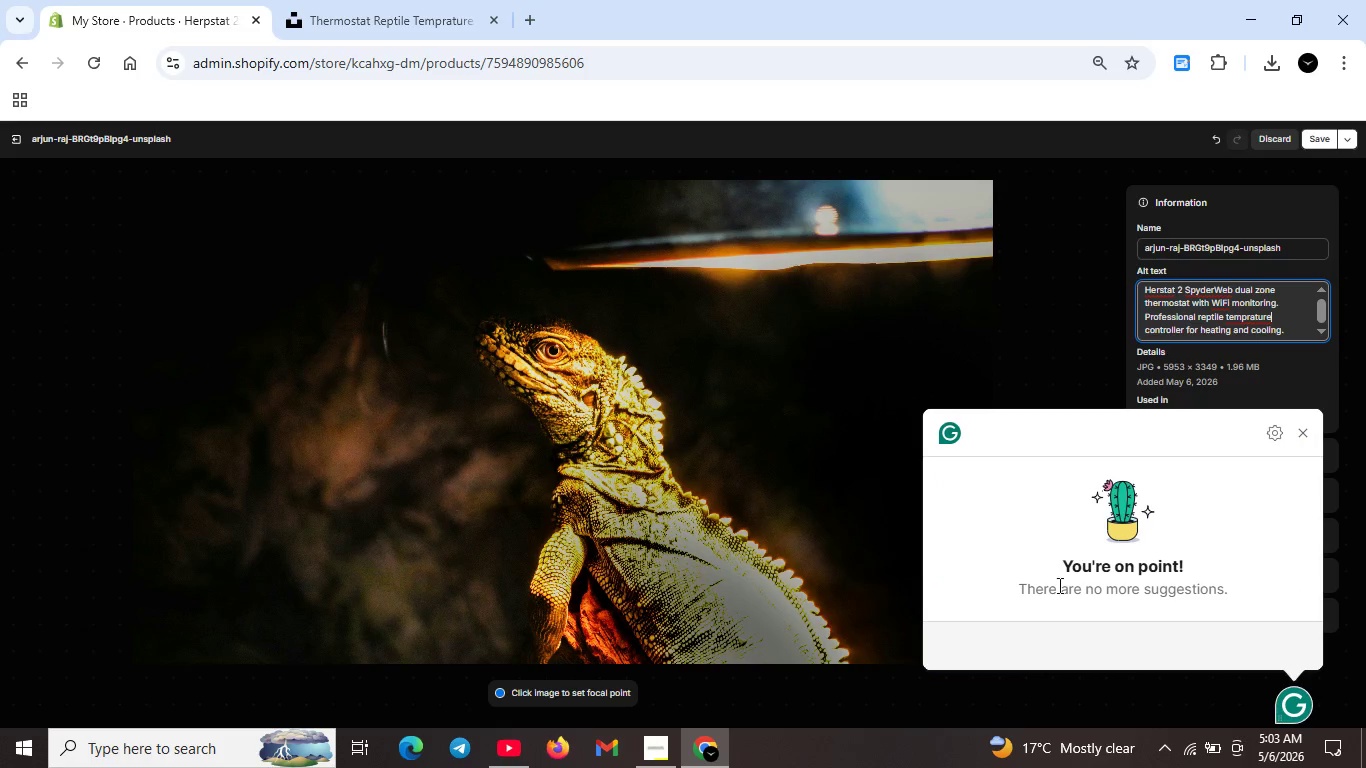 
key(Unknown)
 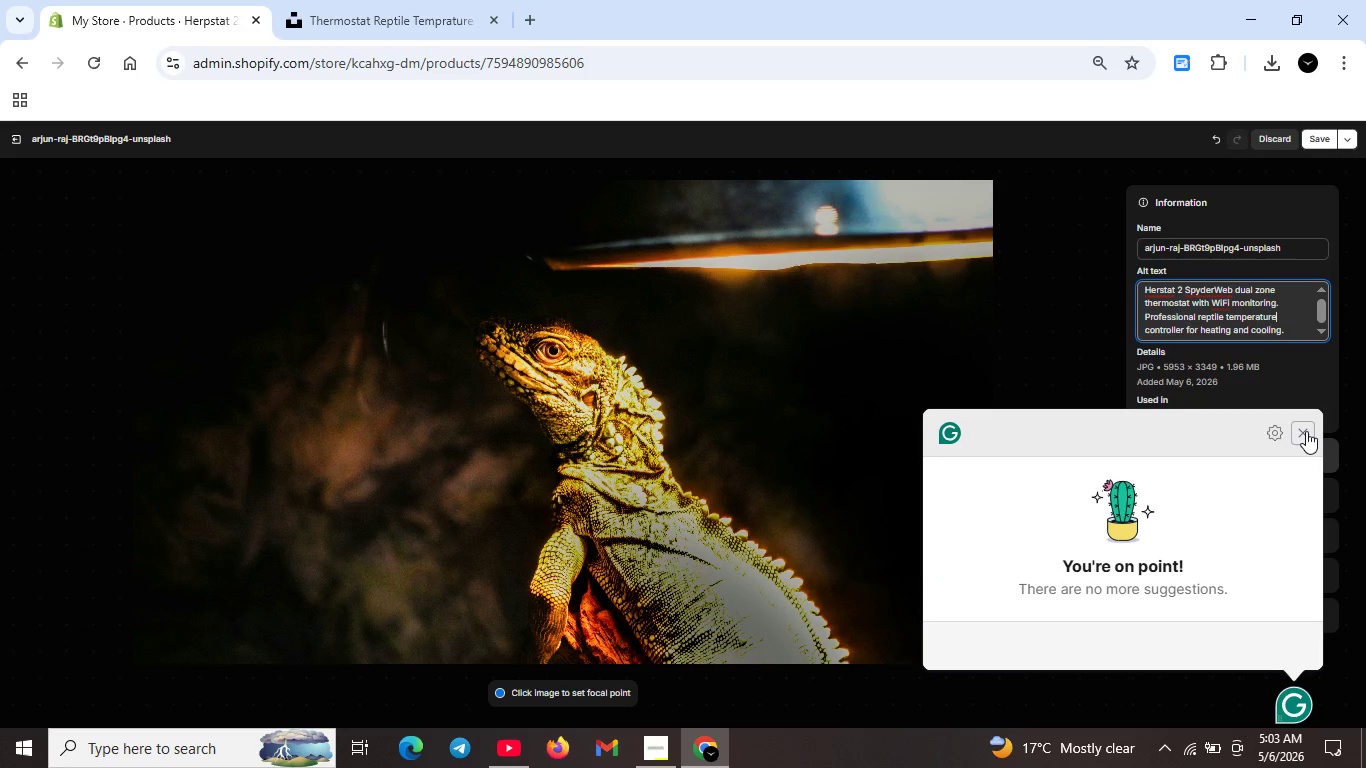 
key(Unknown)
 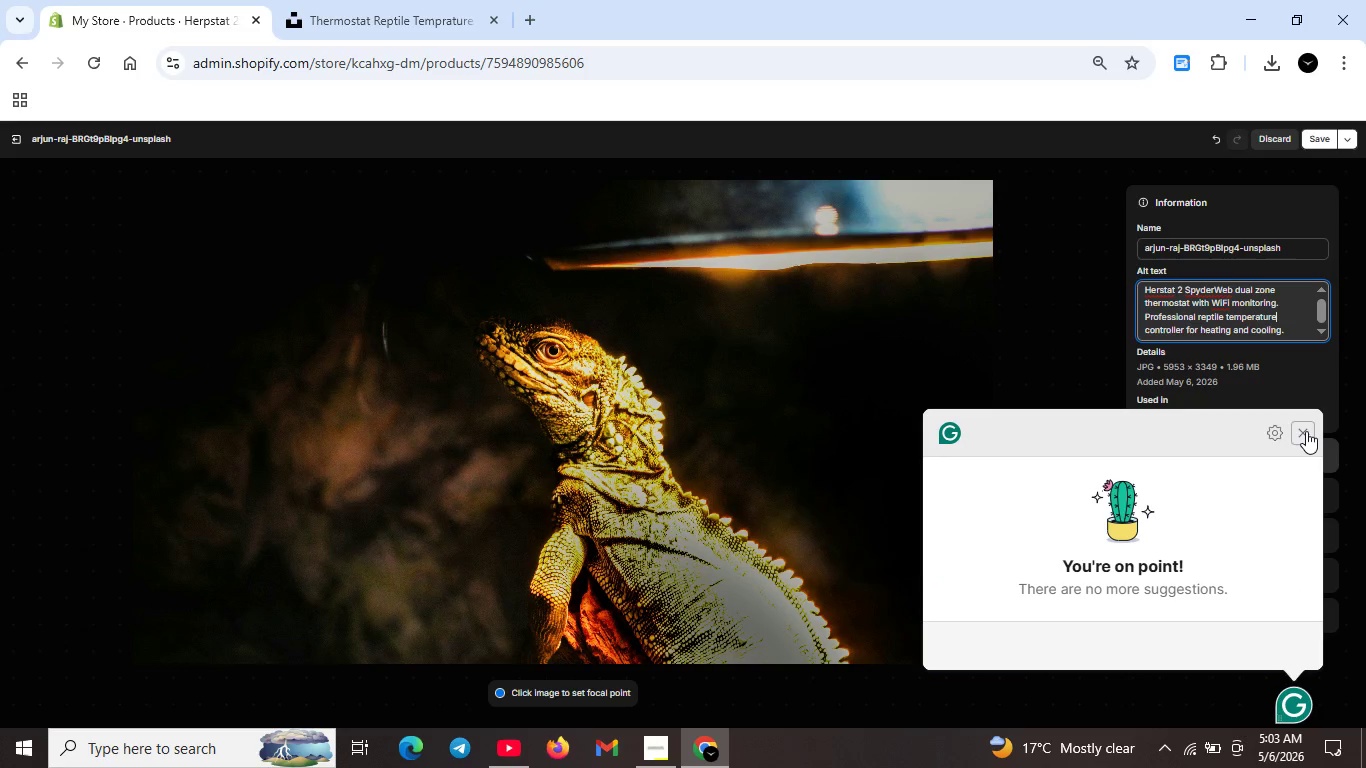 
key(Unknown)
 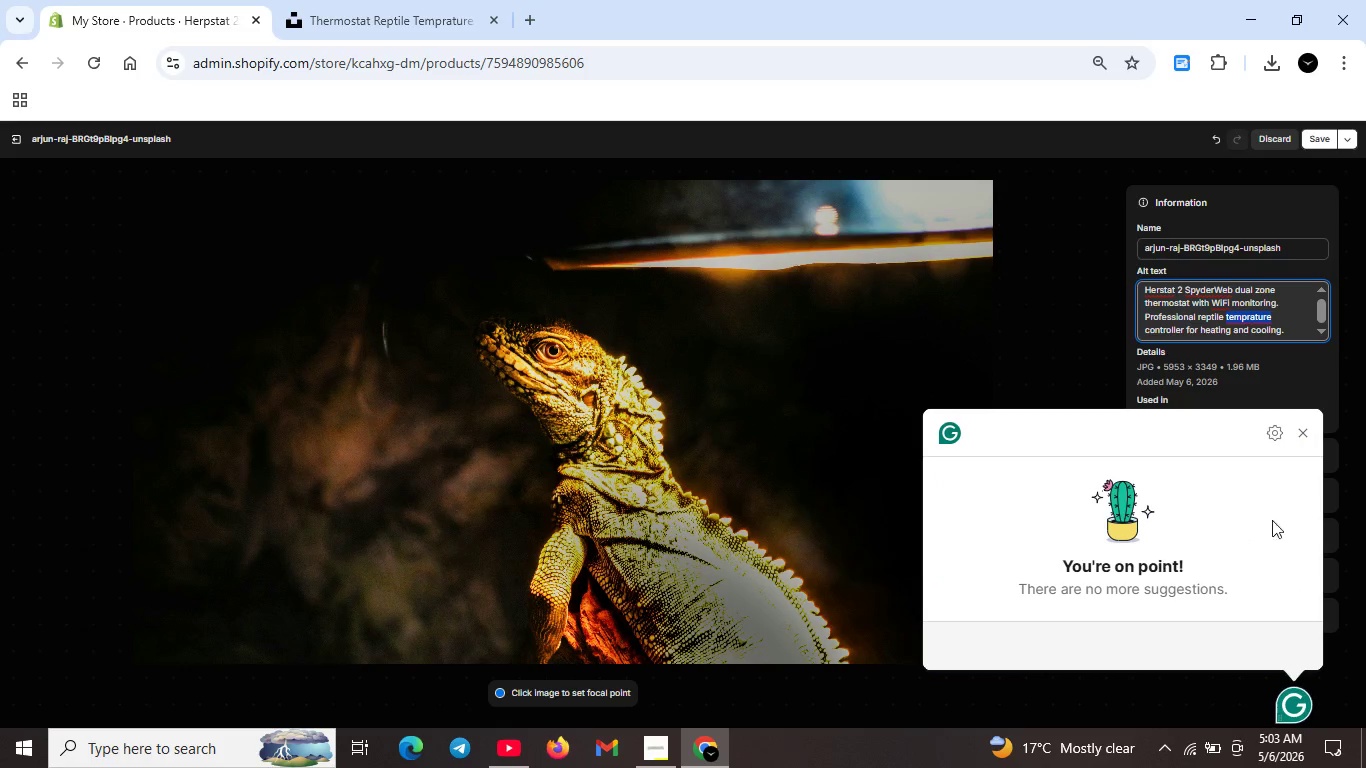 
key(Unknown)
 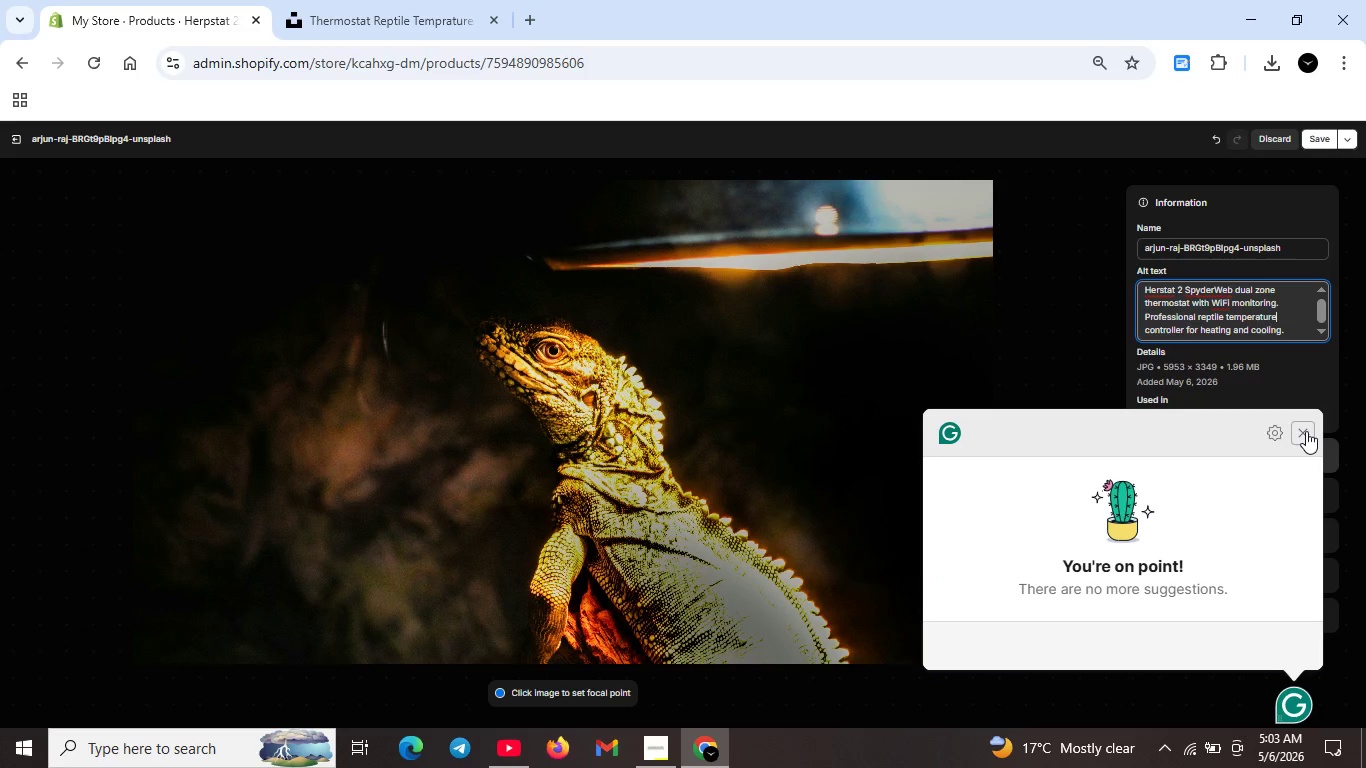 
key(Unknown)
 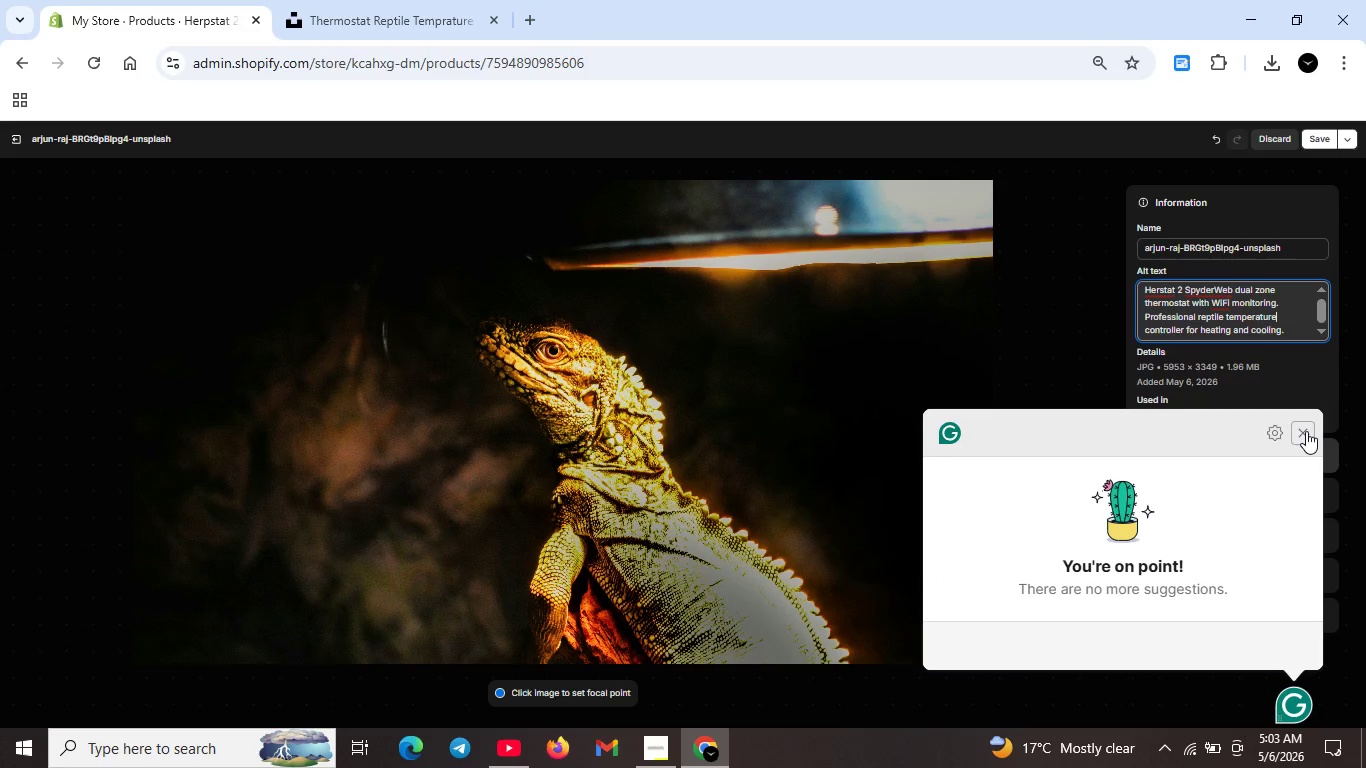 
key(Unknown)
 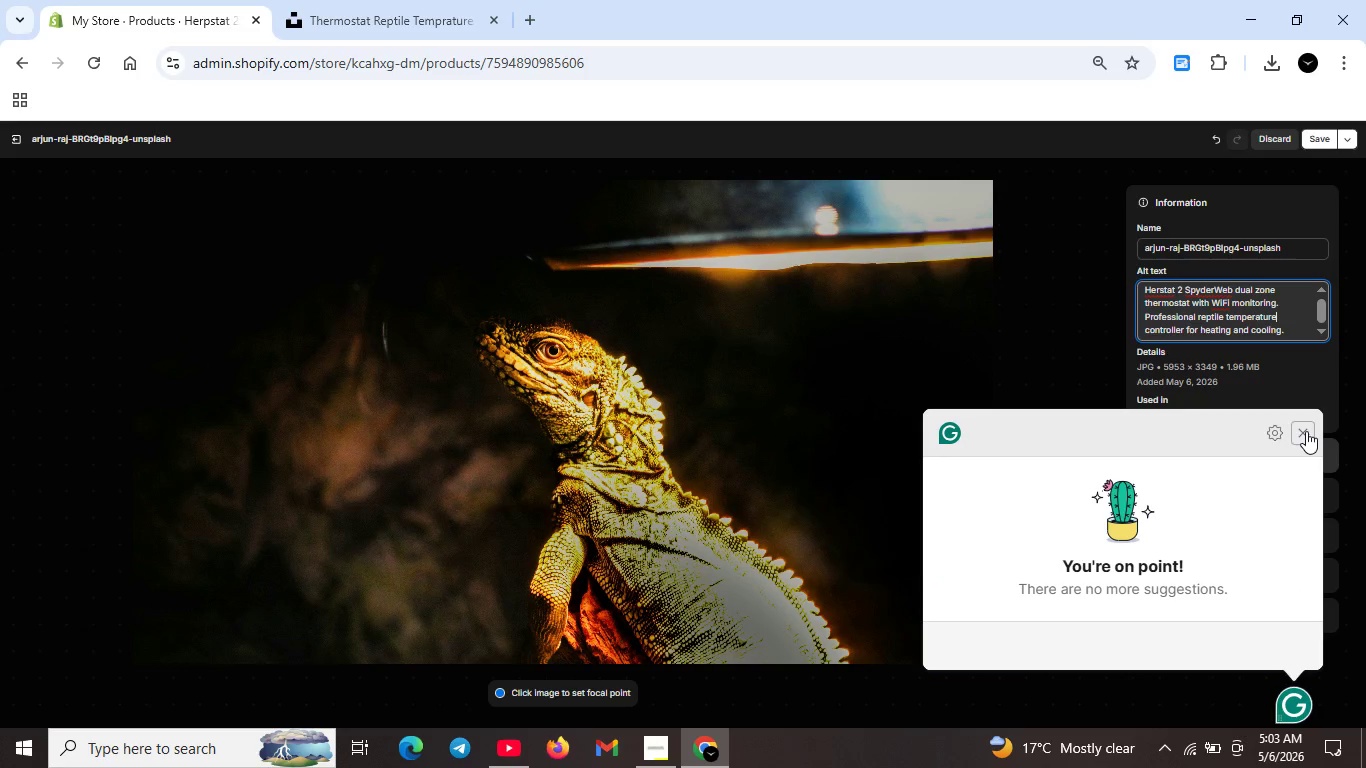 
key(Unknown)
 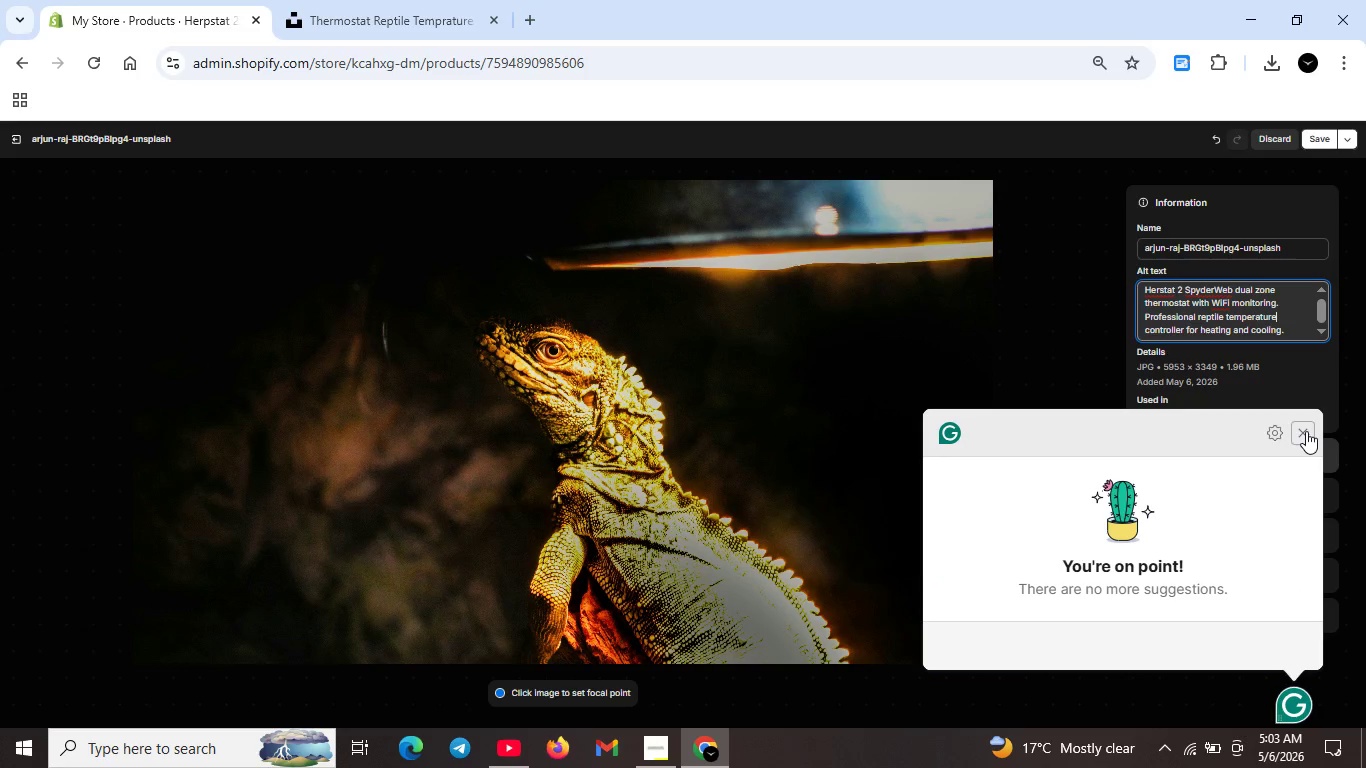 
key(Unknown)
 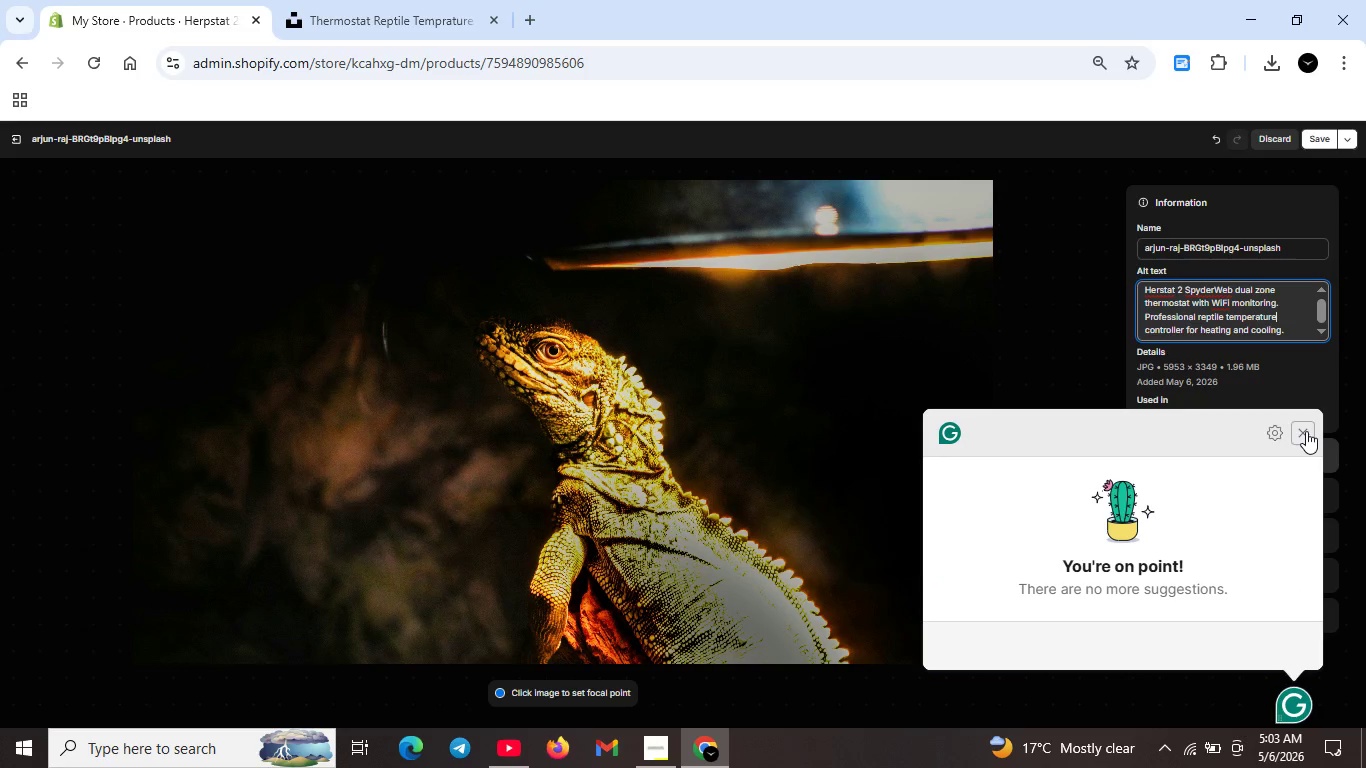 
key(Unknown)
 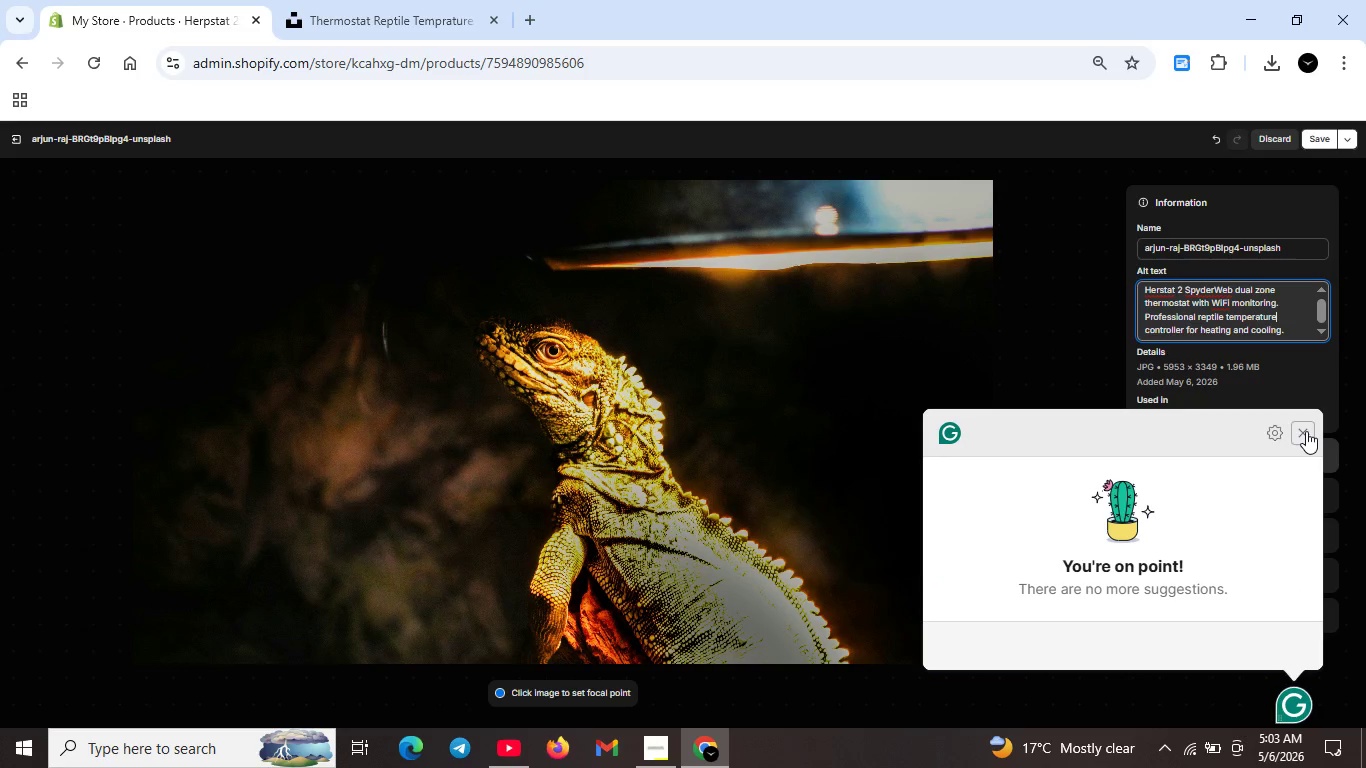 
key(Unknown)
 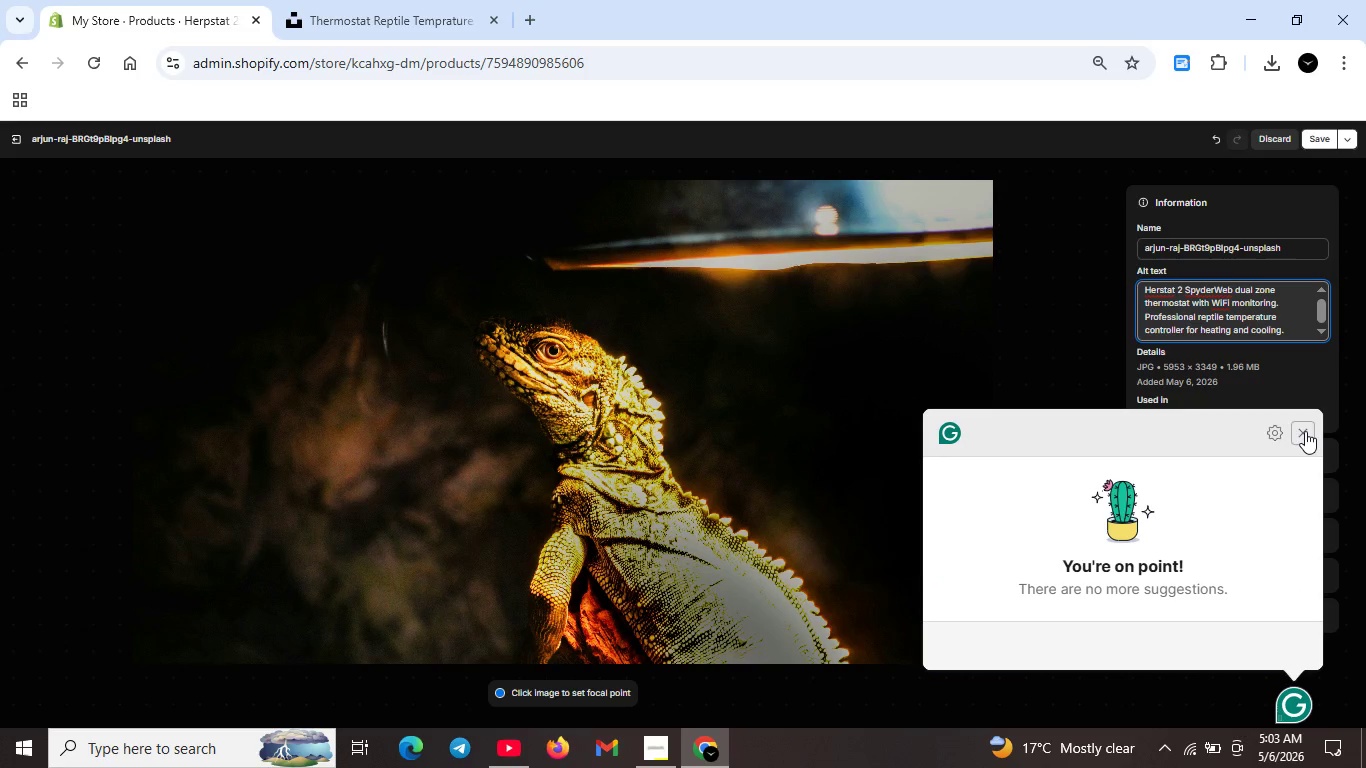 
left_click([1305, 431])
 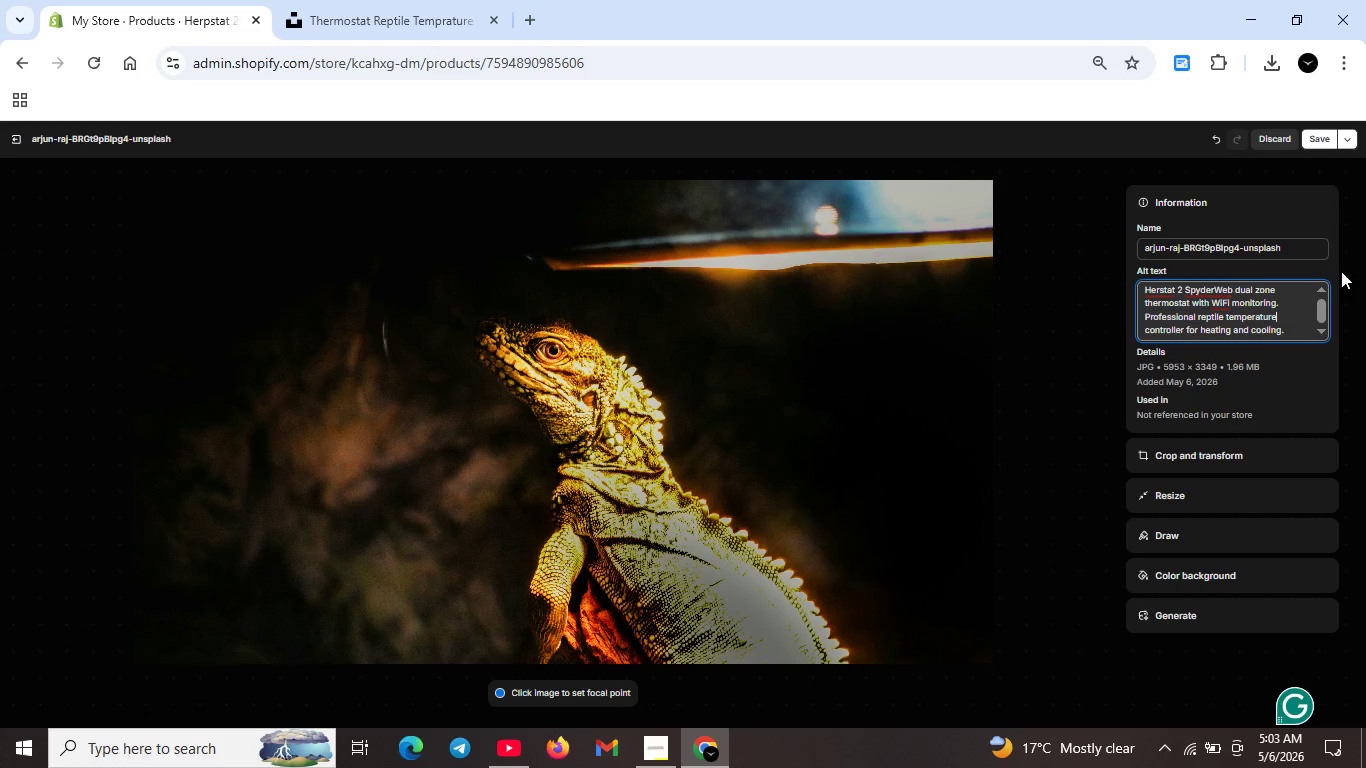 
left_click([1319, 134])
 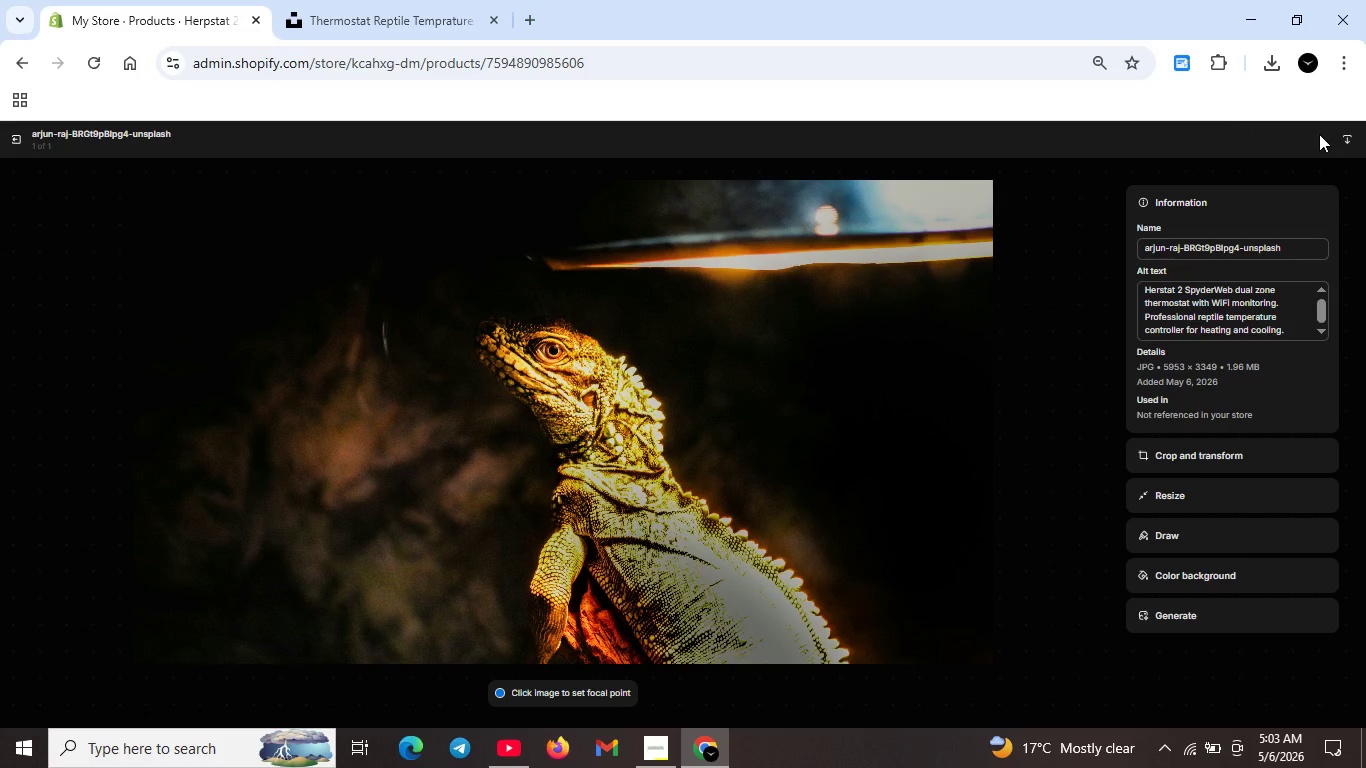 
wait(8.12)
 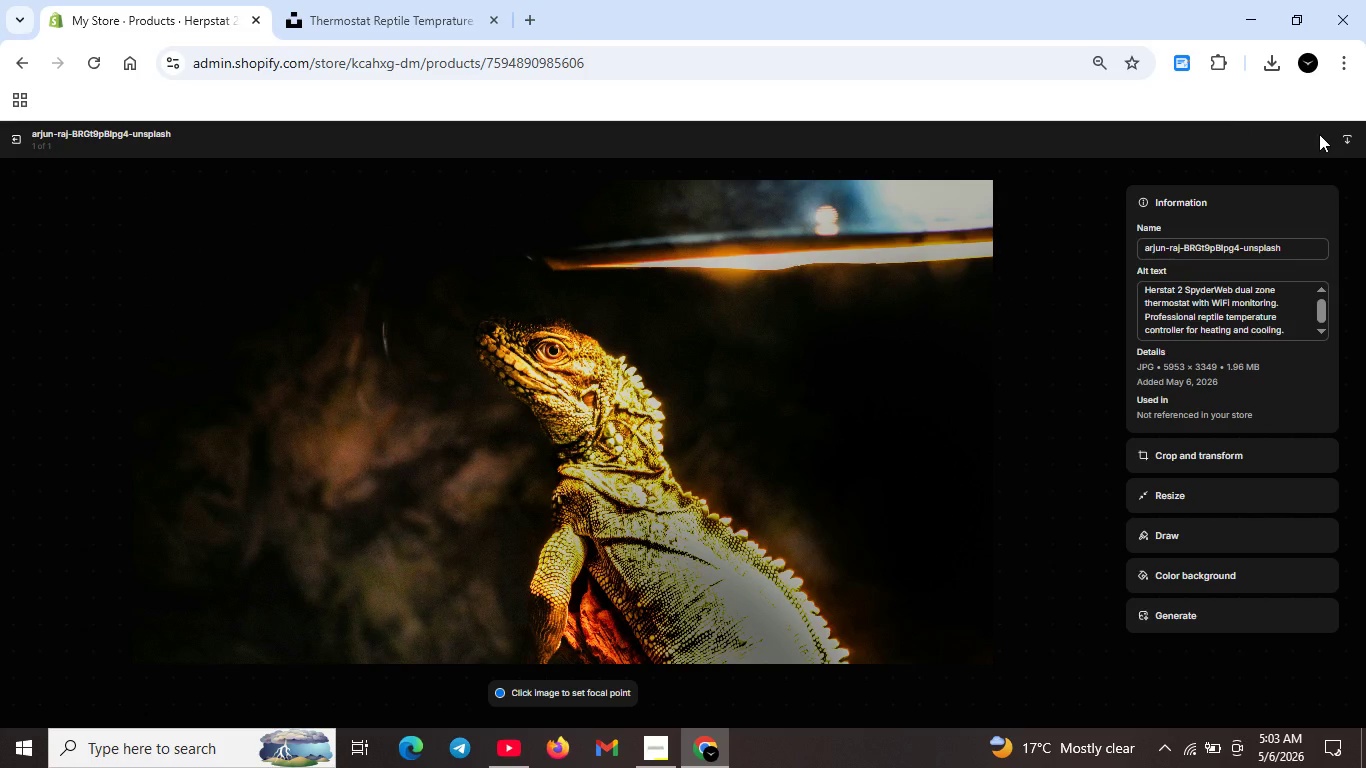 
left_click([15, 136])
 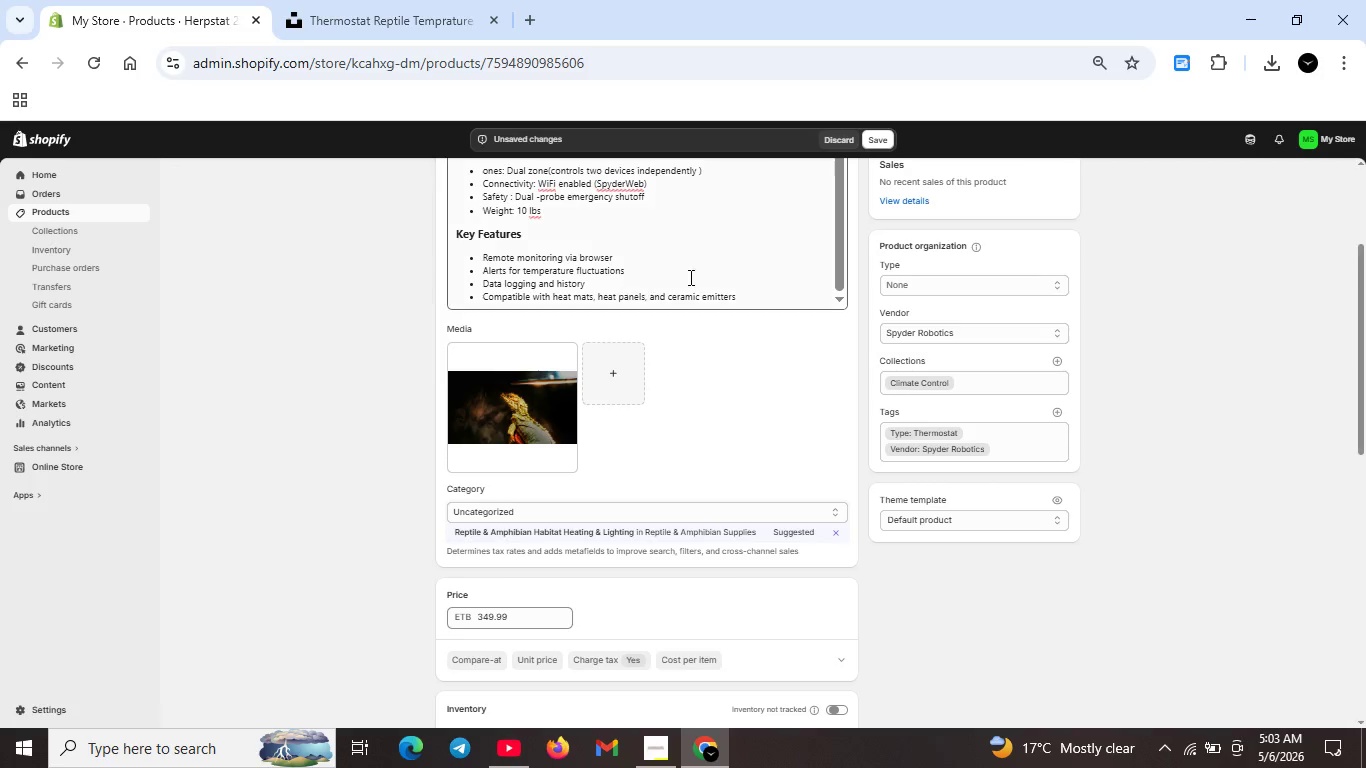 
scroll: coordinate [754, 265], scroll_direction: up, amount: 3.0
 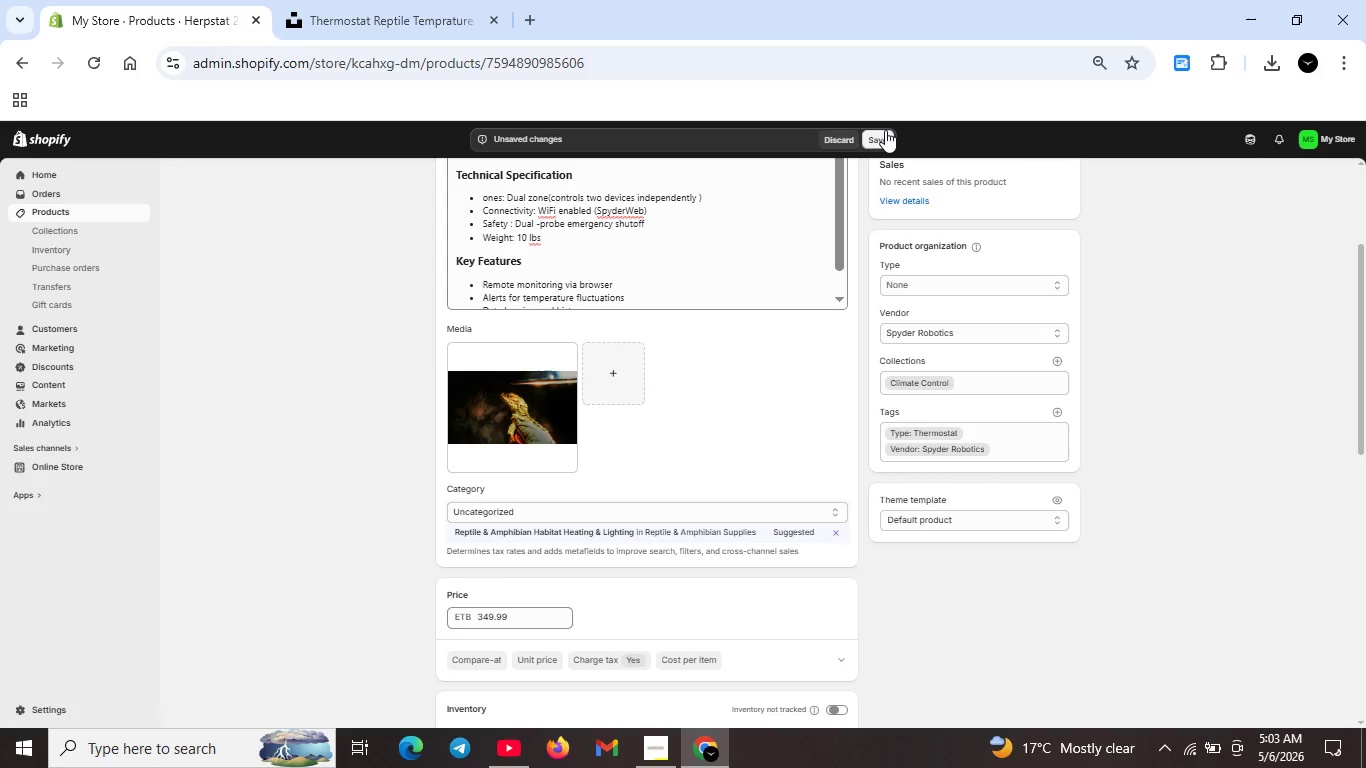 
left_click([885, 130])
 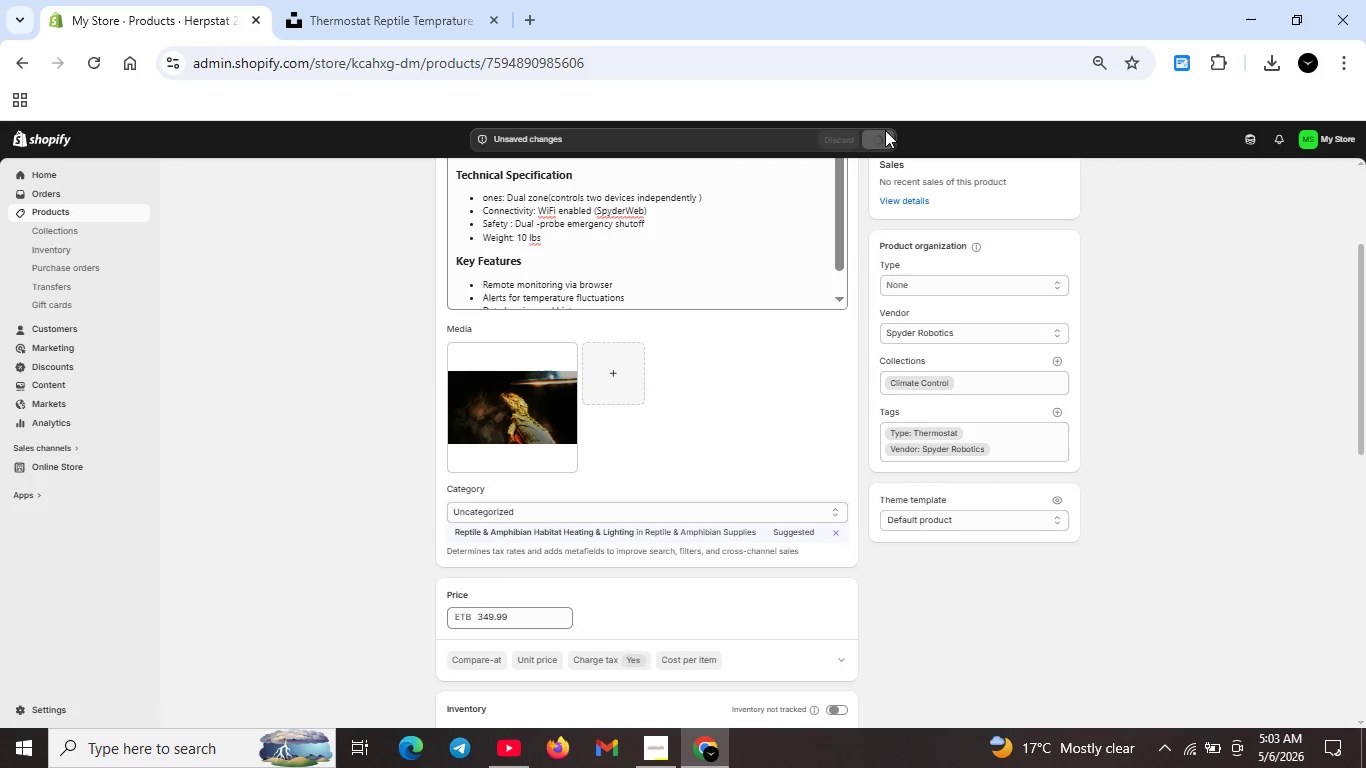 
wait(10.05)
 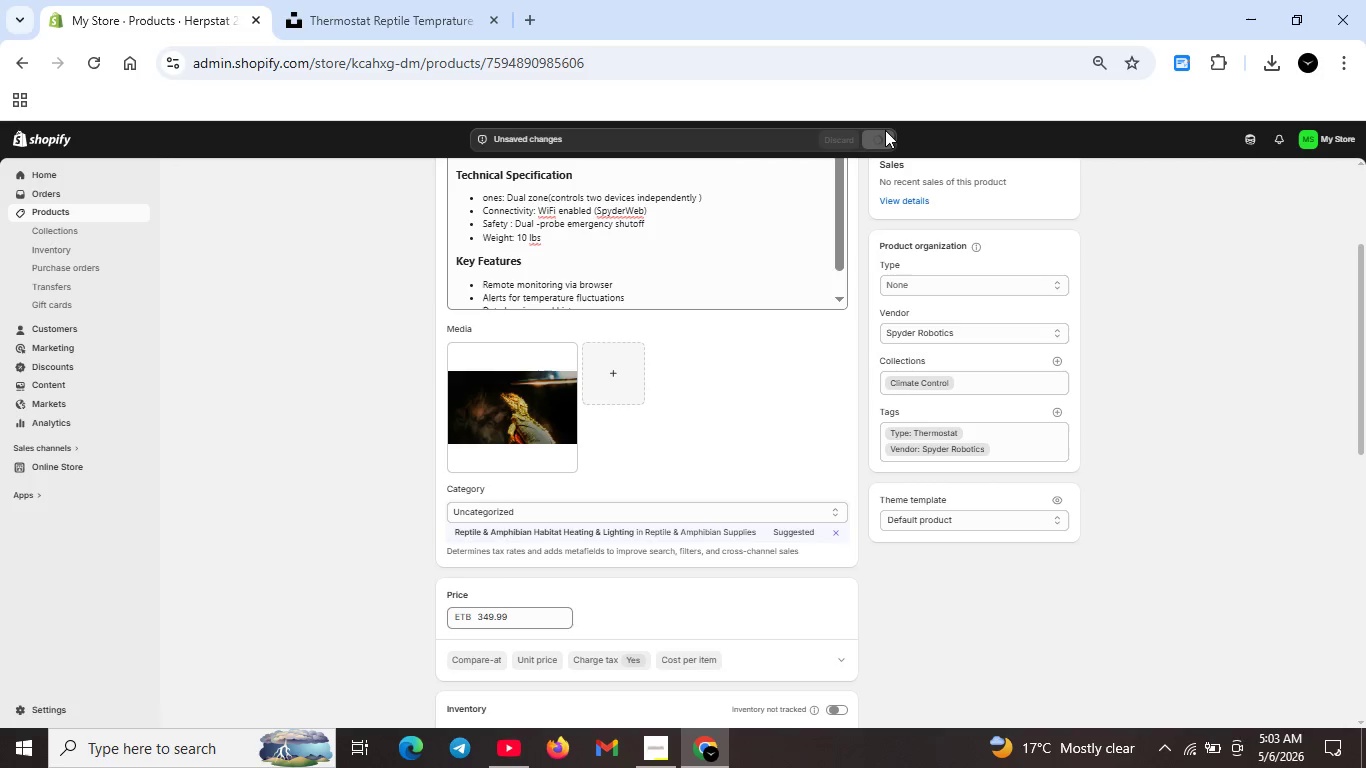 
scroll: coordinate [727, 338], scroll_direction: up, amount: 4.0
 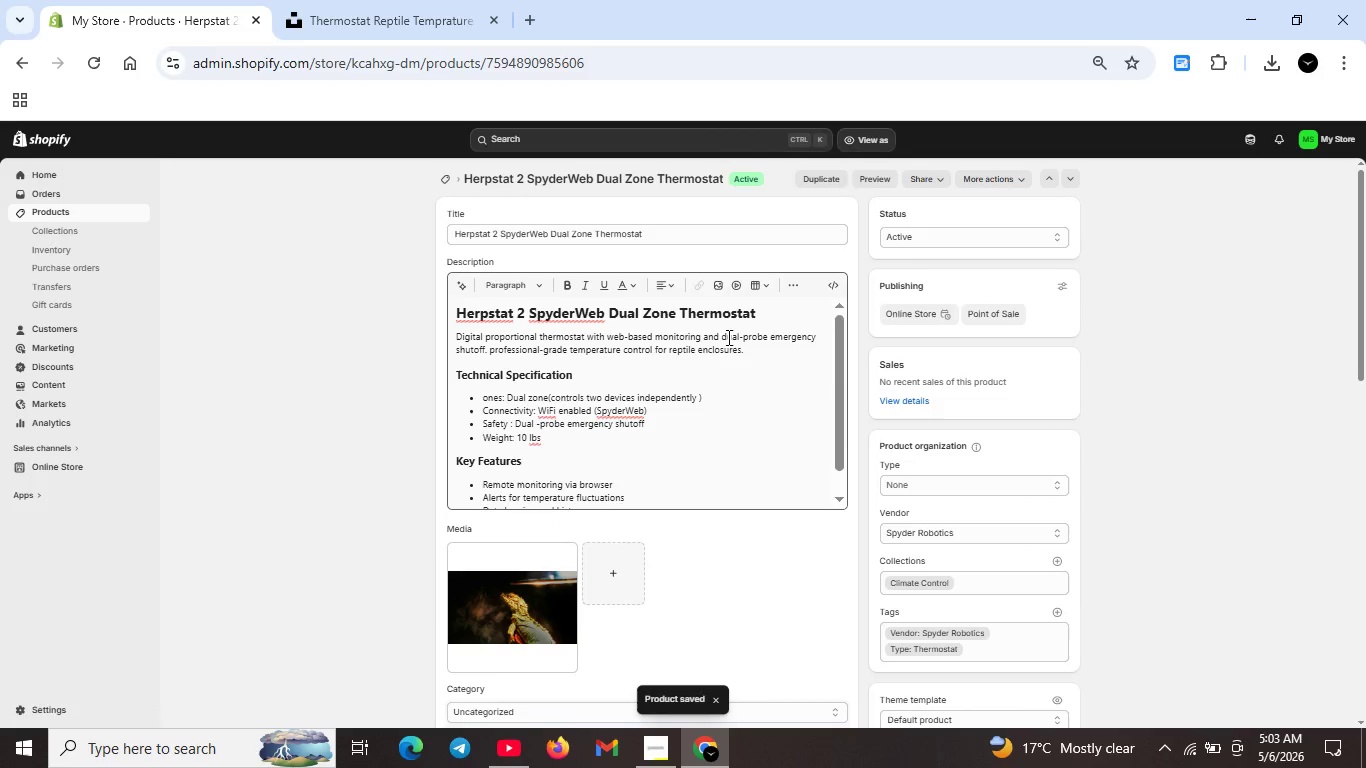 
scroll: coordinate [727, 337], scroll_direction: down, amount: 2.0
 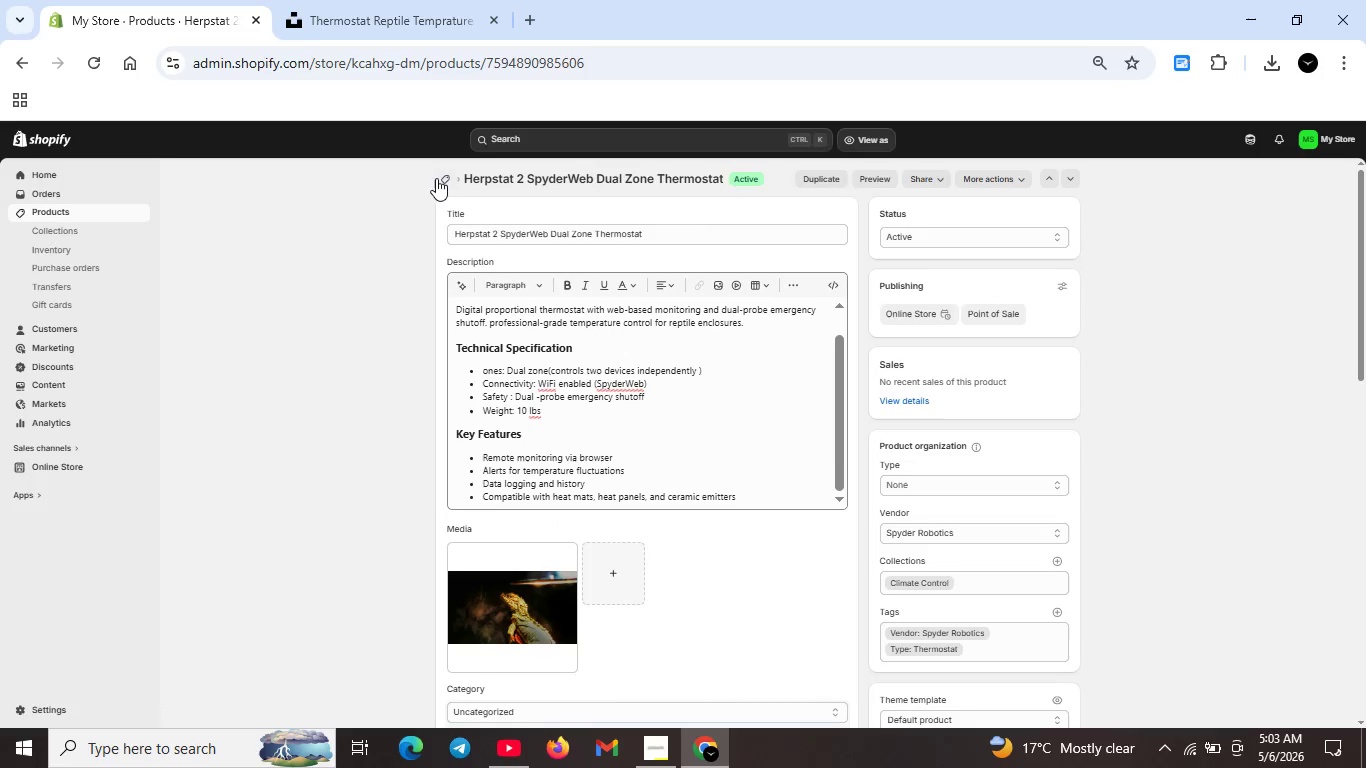 
left_click([439, 177])
 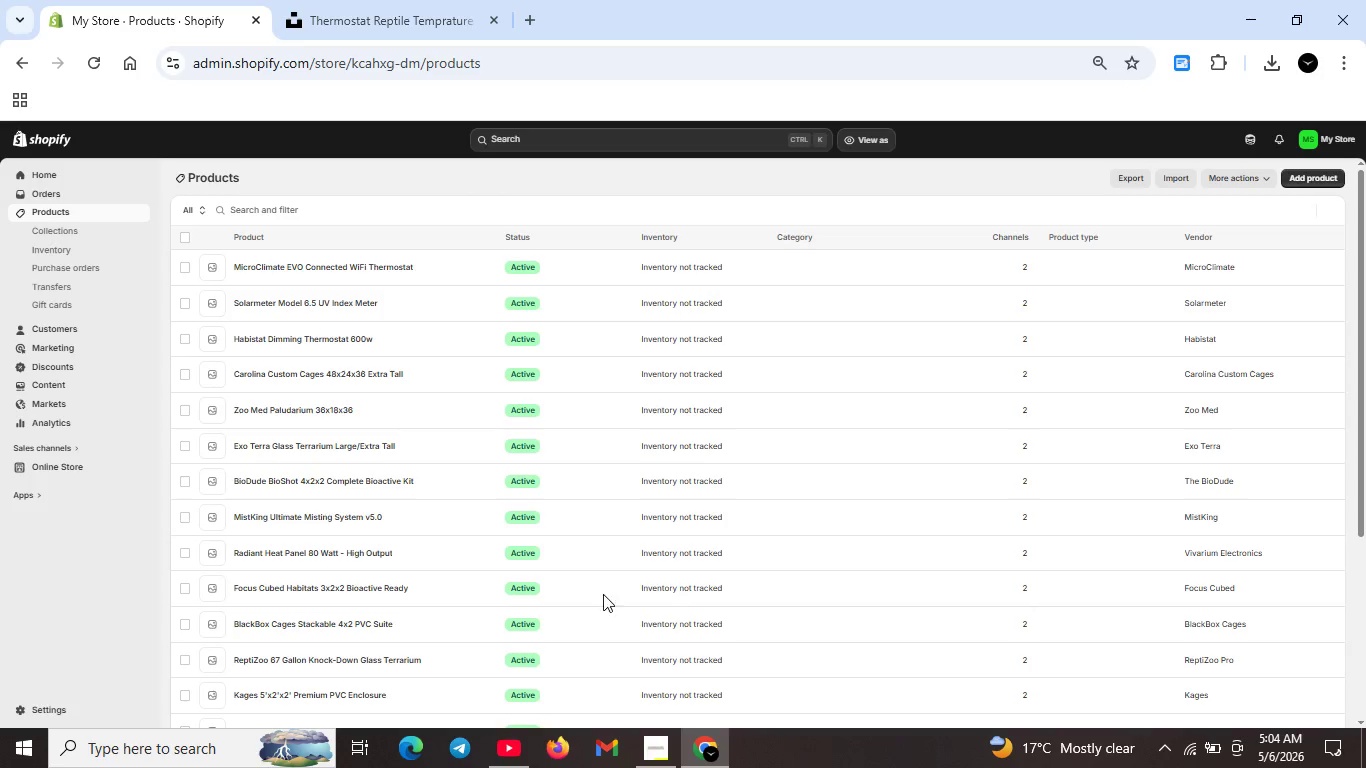 
scroll: coordinate [343, 628], scroll_direction: down, amount: 2.0
 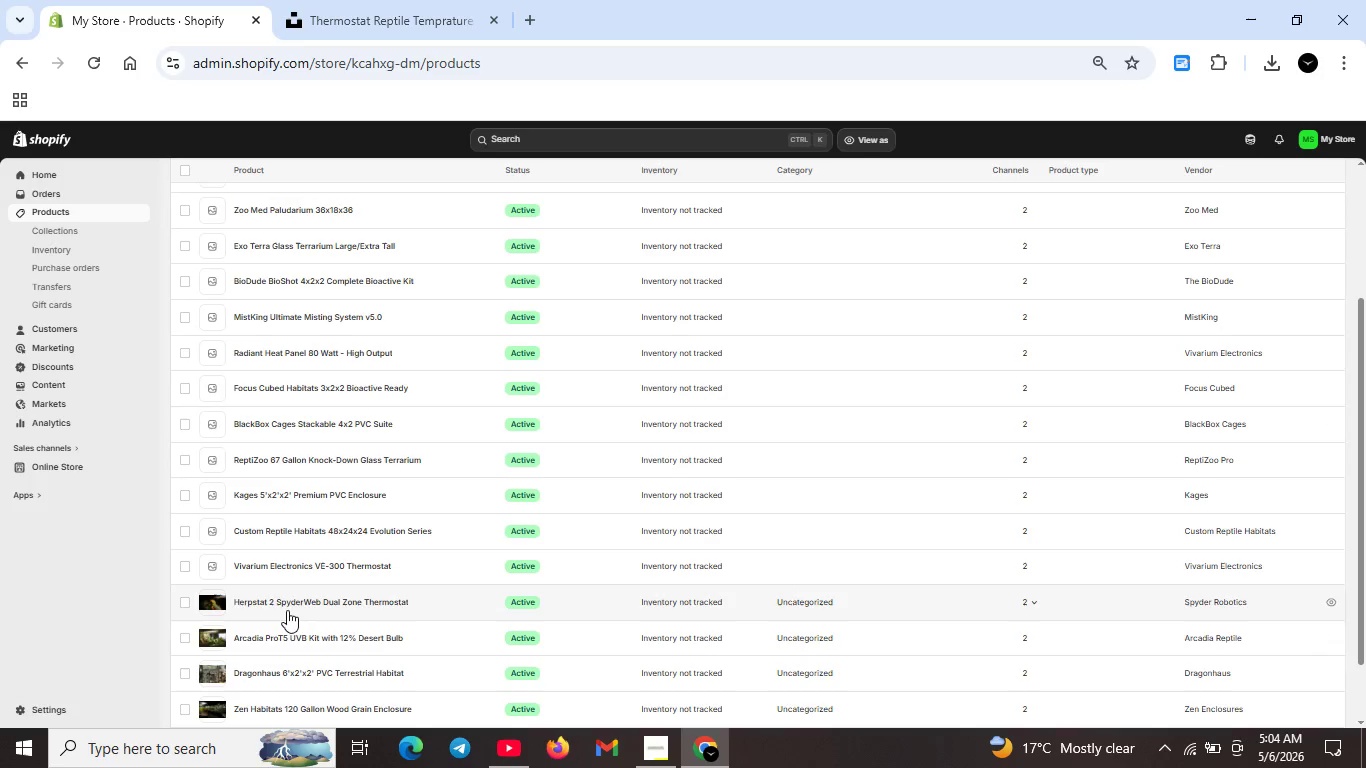 
left_click([285, 602])
 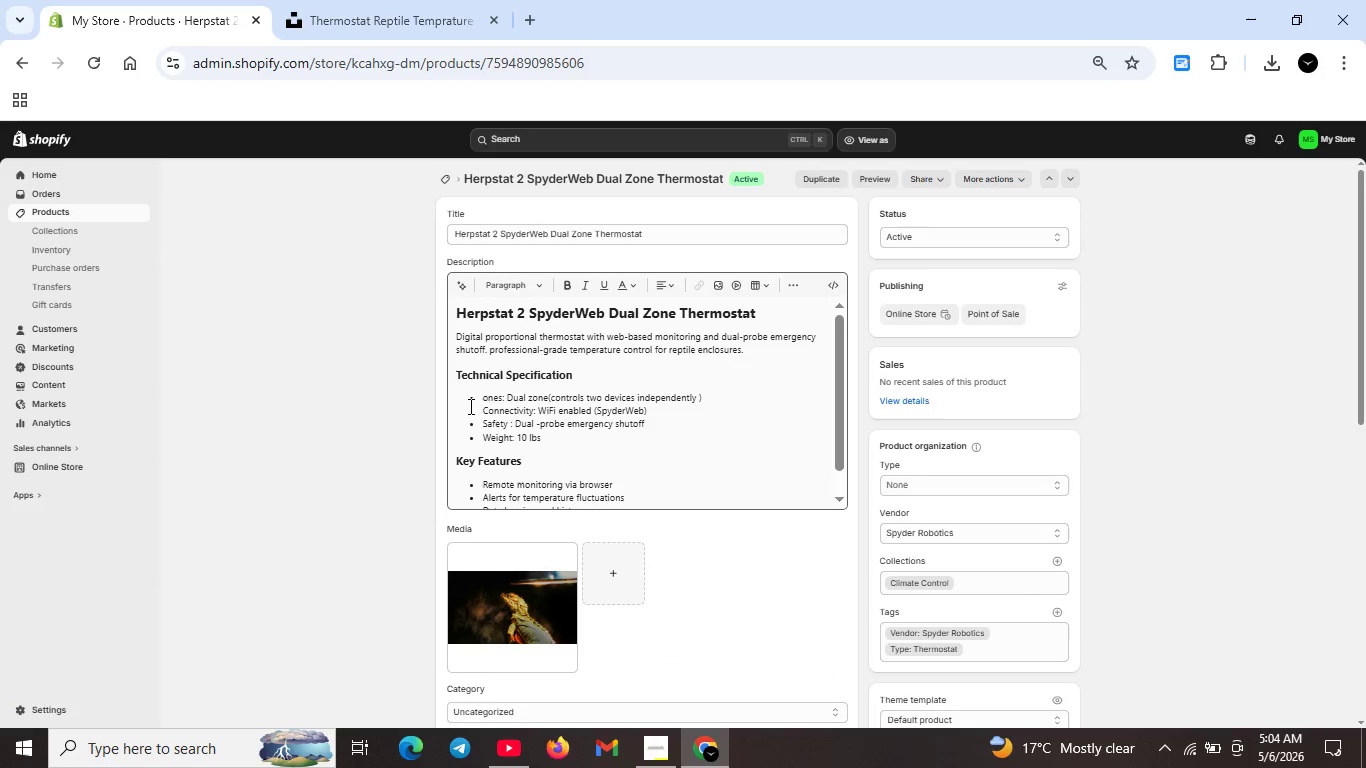 
wait(5.64)
 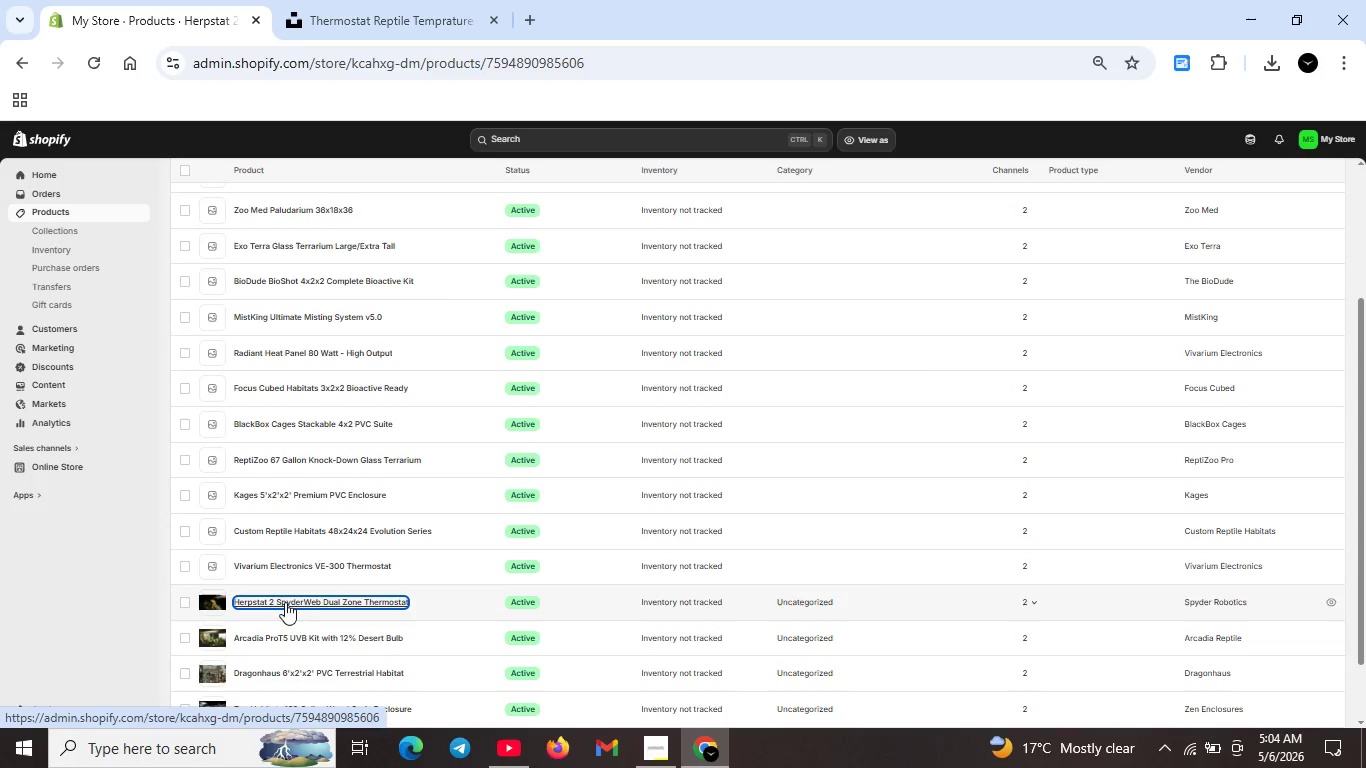 
left_click([481, 399])
 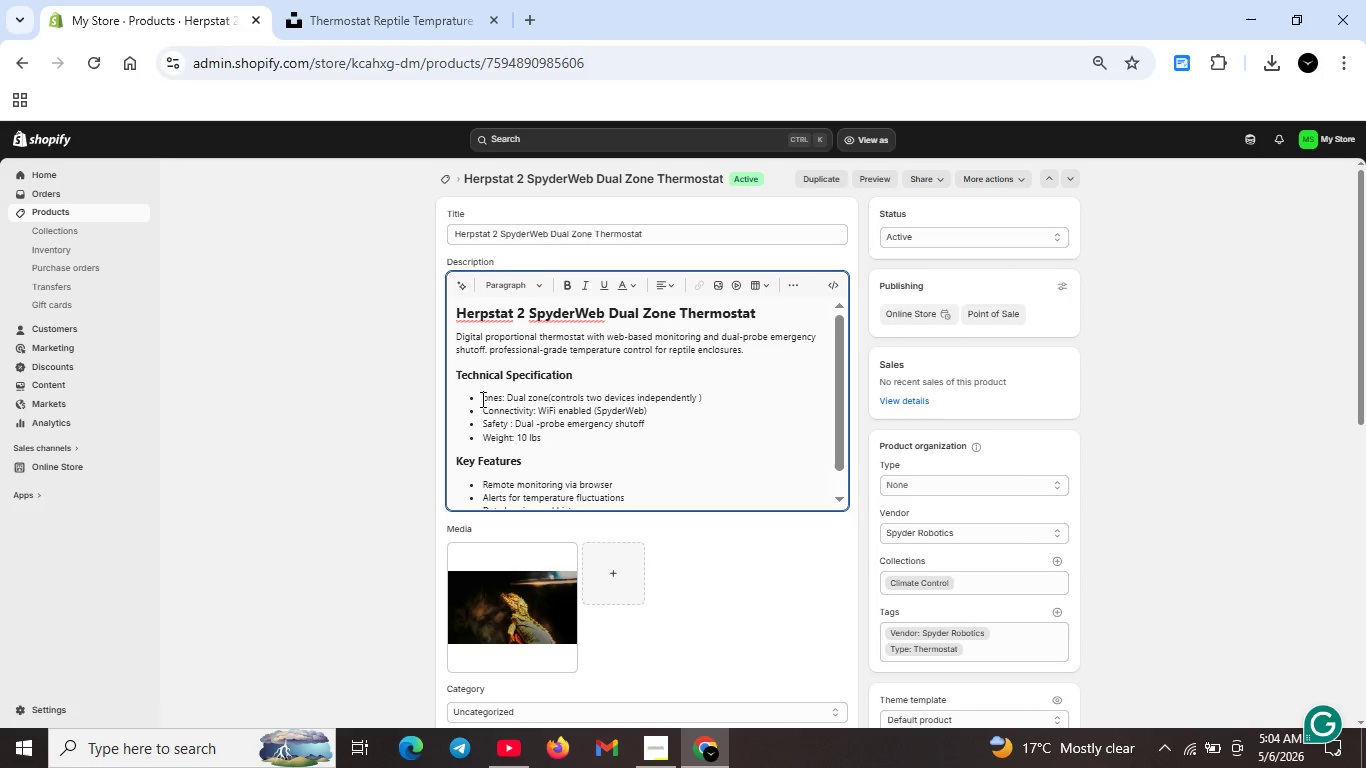 
key(CapsLock)
 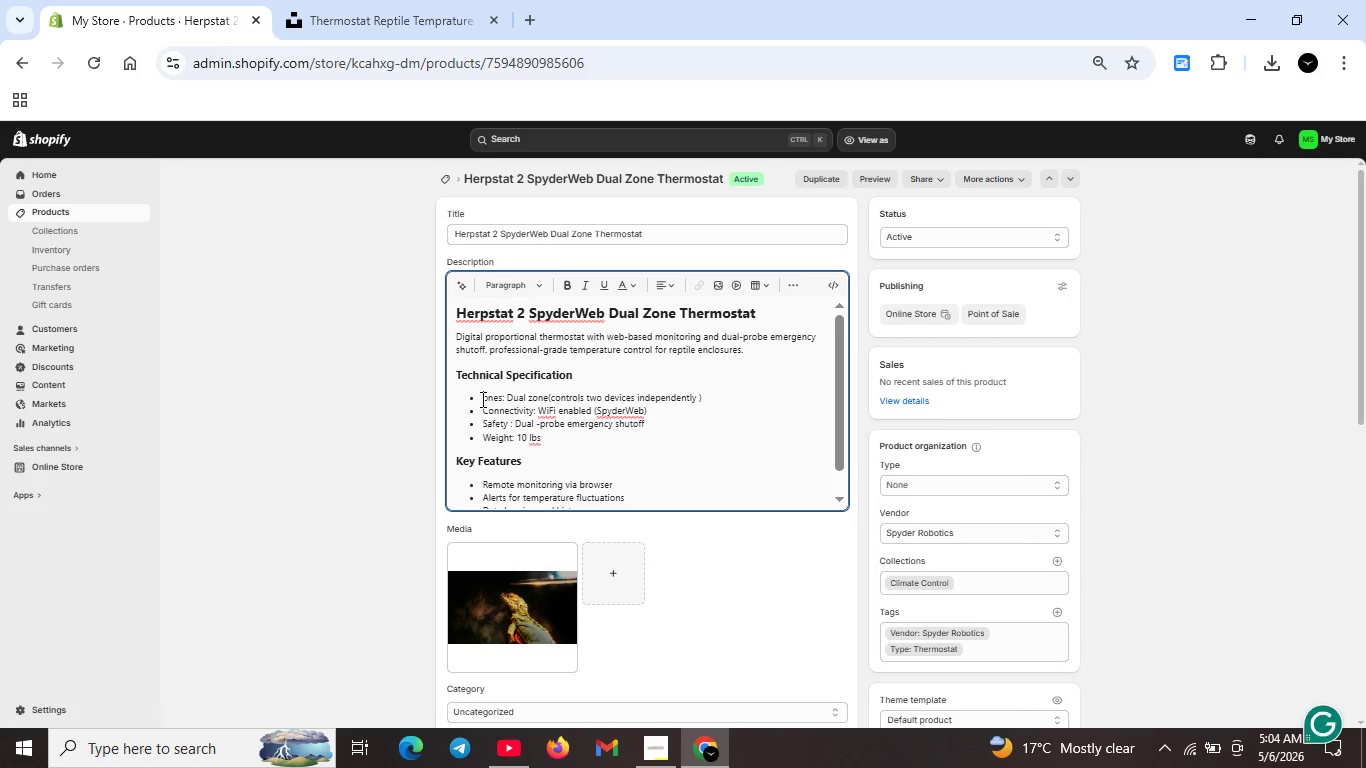 
key(Z)
 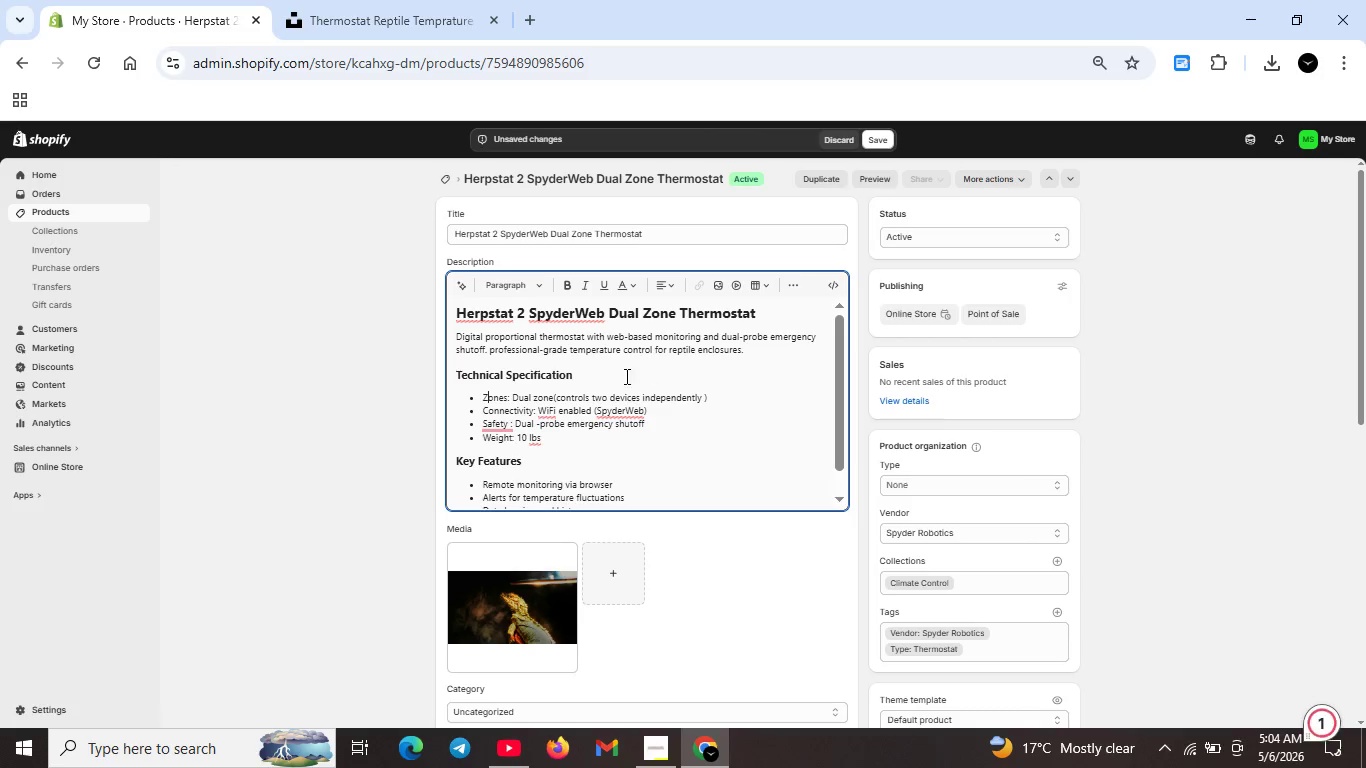 
mouse_move([516, 464])
 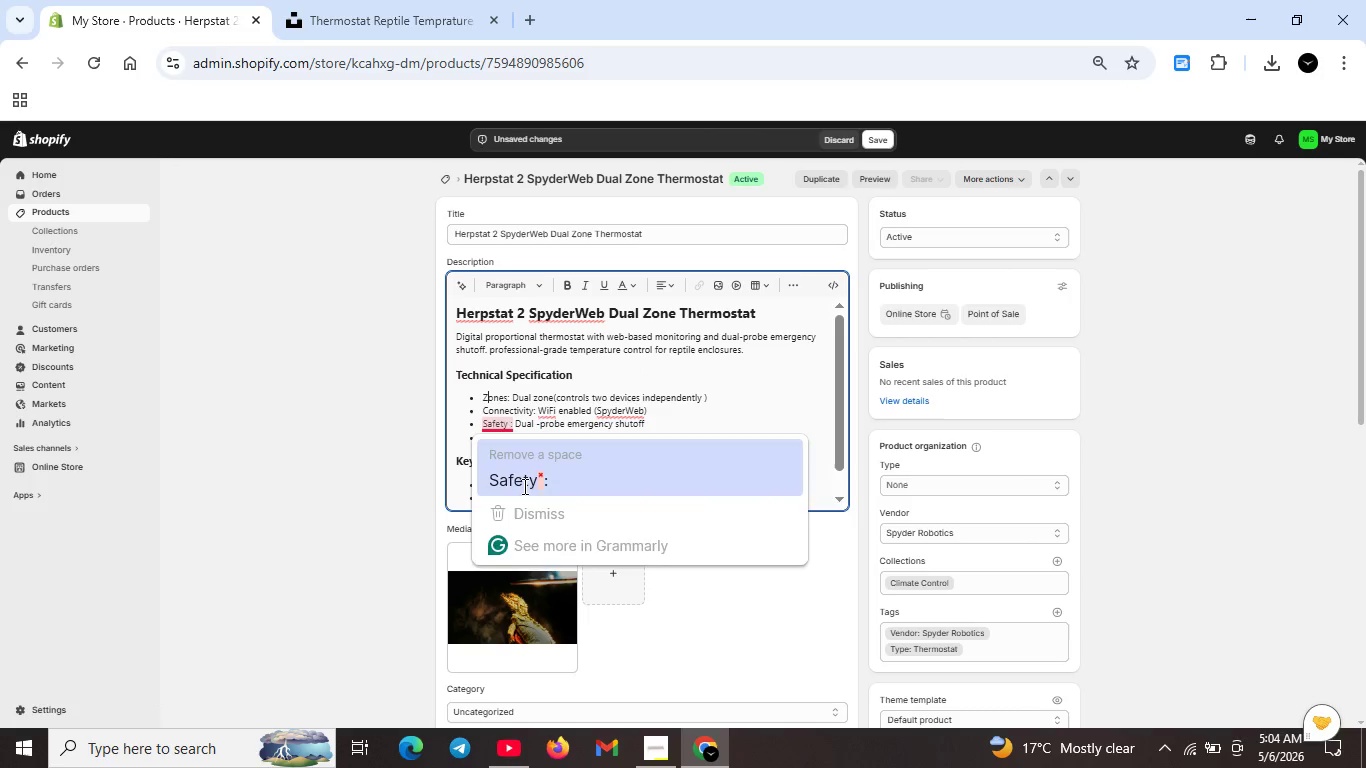 
left_click([523, 486])
 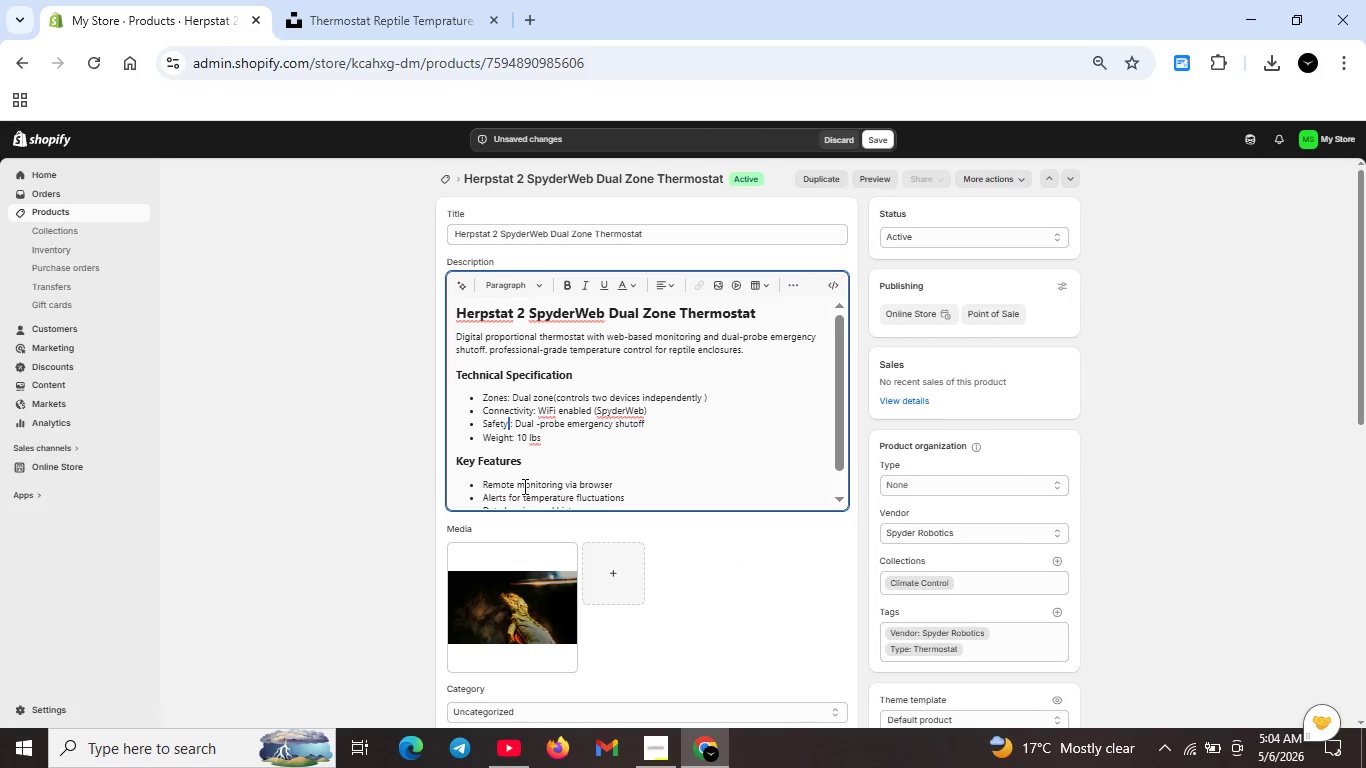 
key(Backspace)
 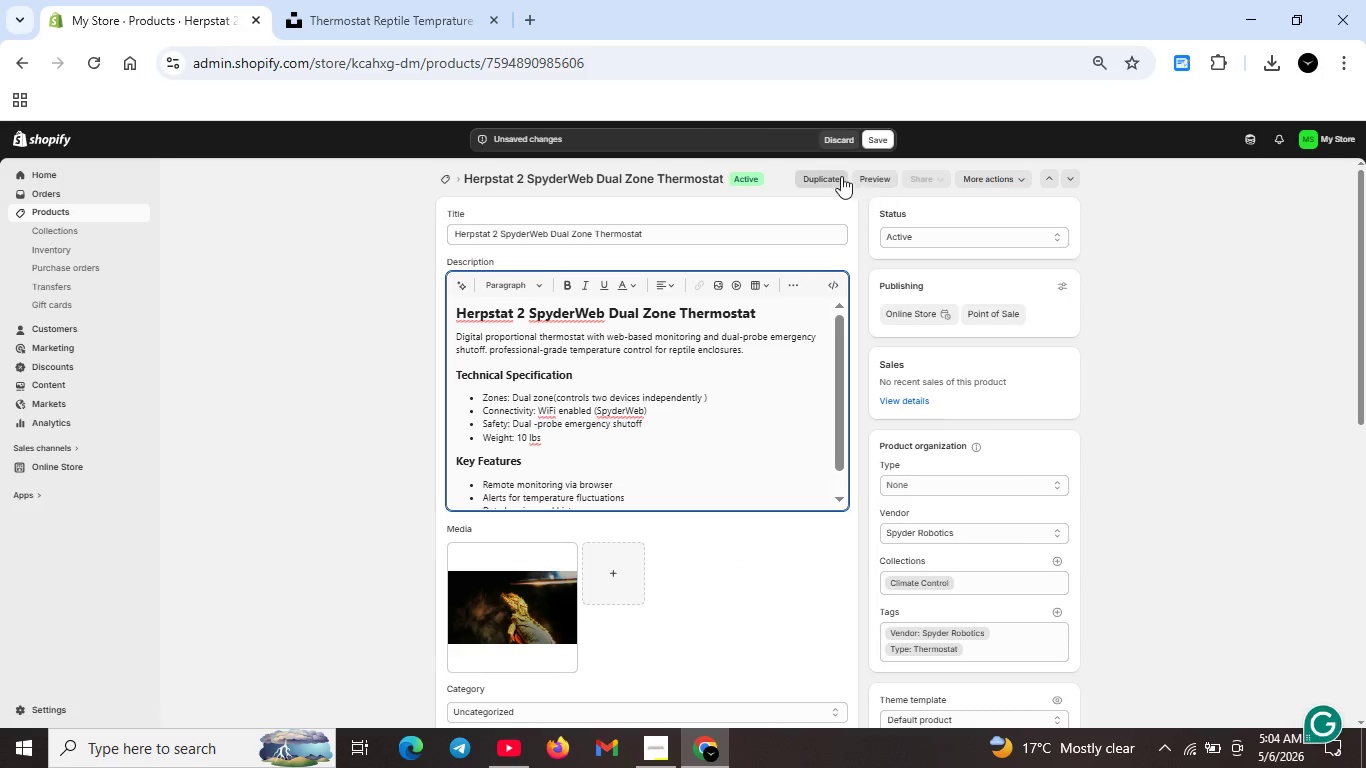 
left_click([872, 138])
 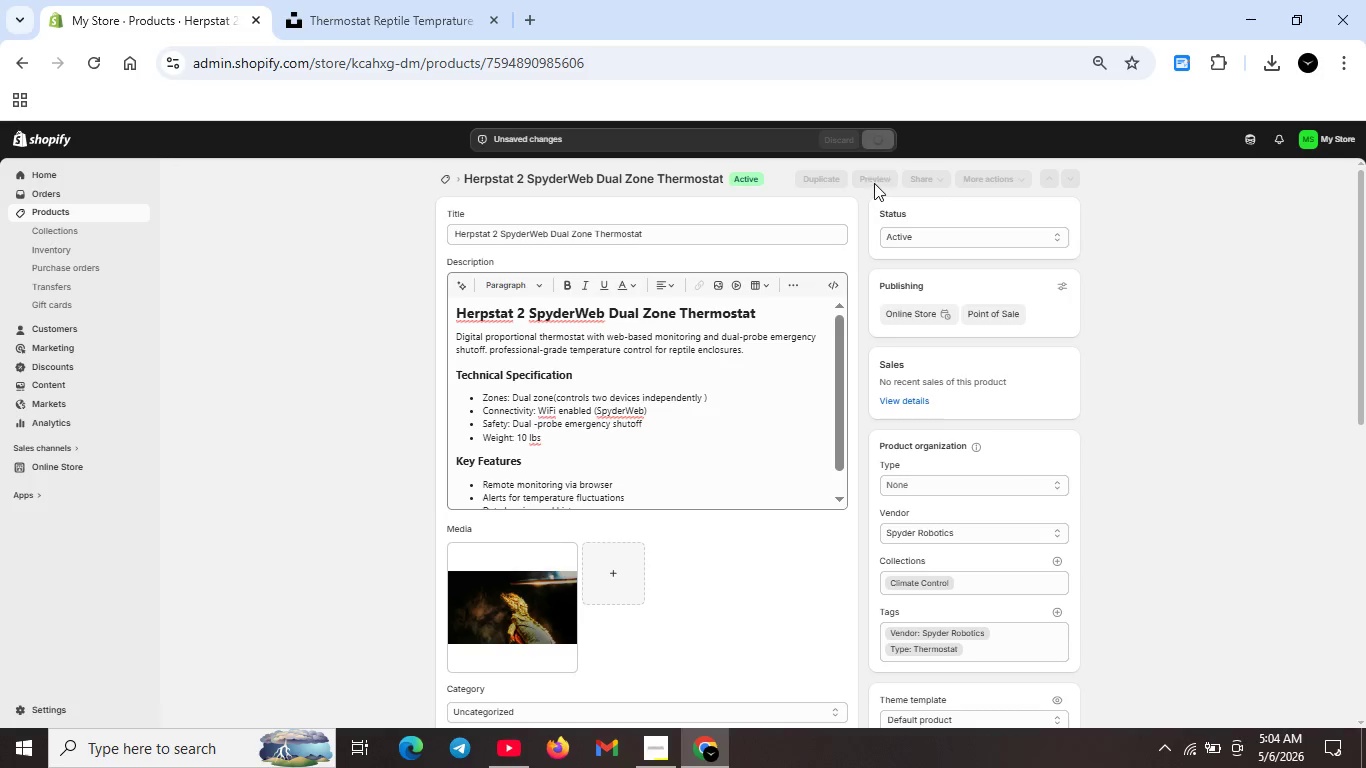 
mouse_move([876, 166])
 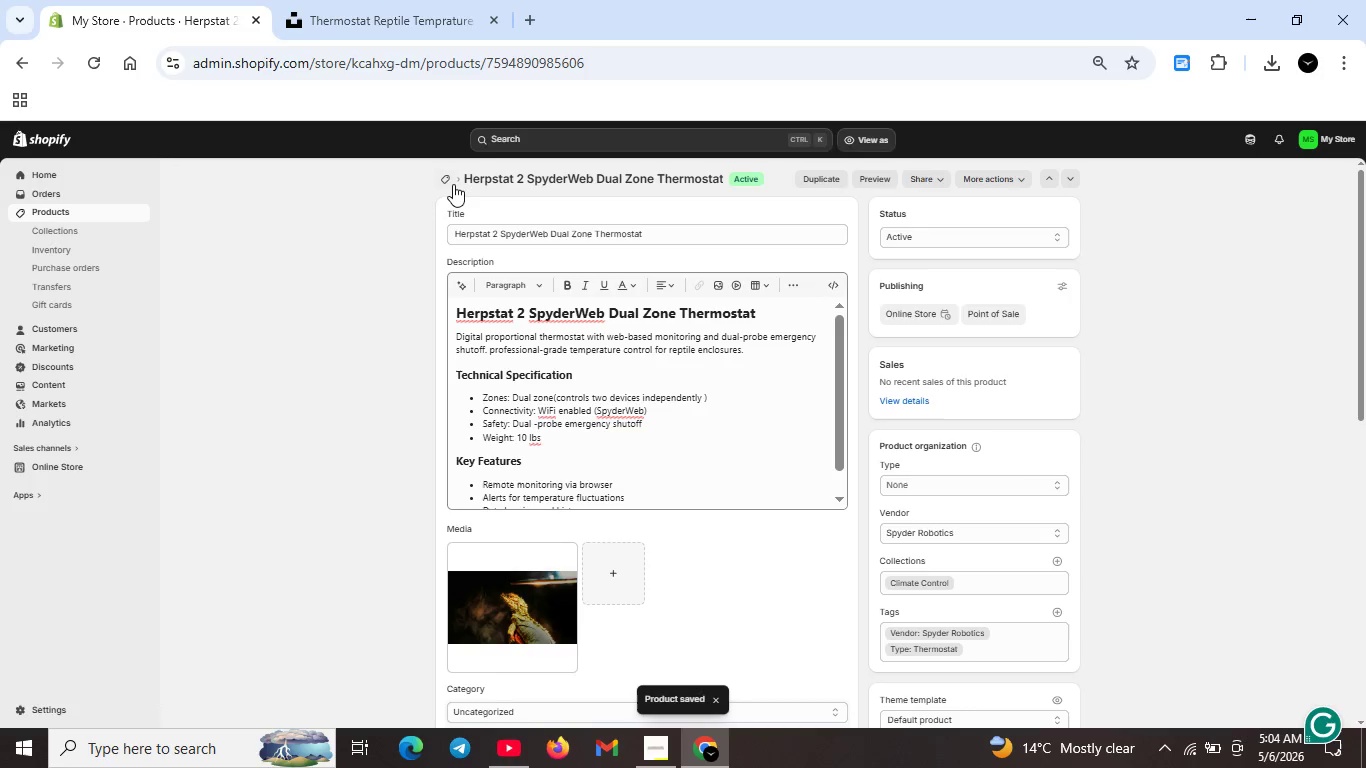 
left_click([453, 183])
 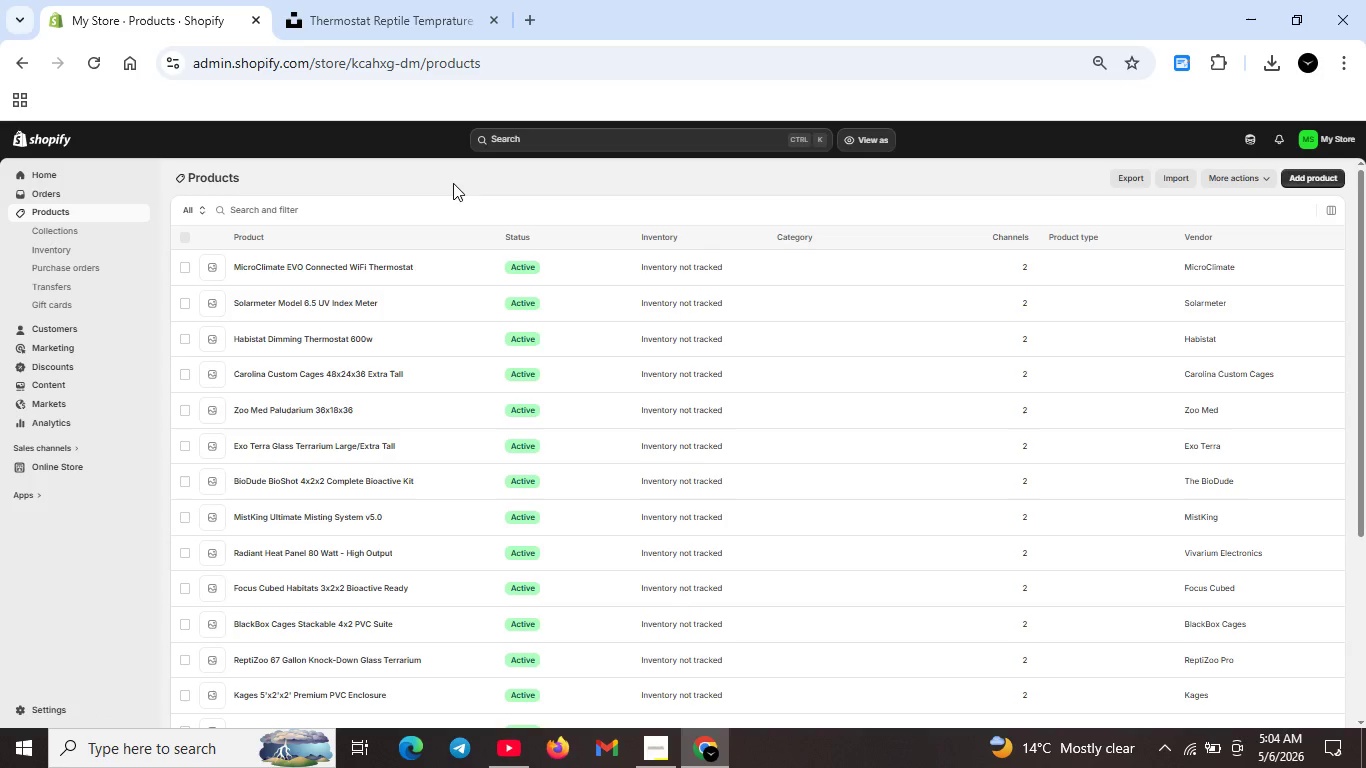 
scroll: coordinate [402, 536], scroll_direction: down, amount: 5.0
 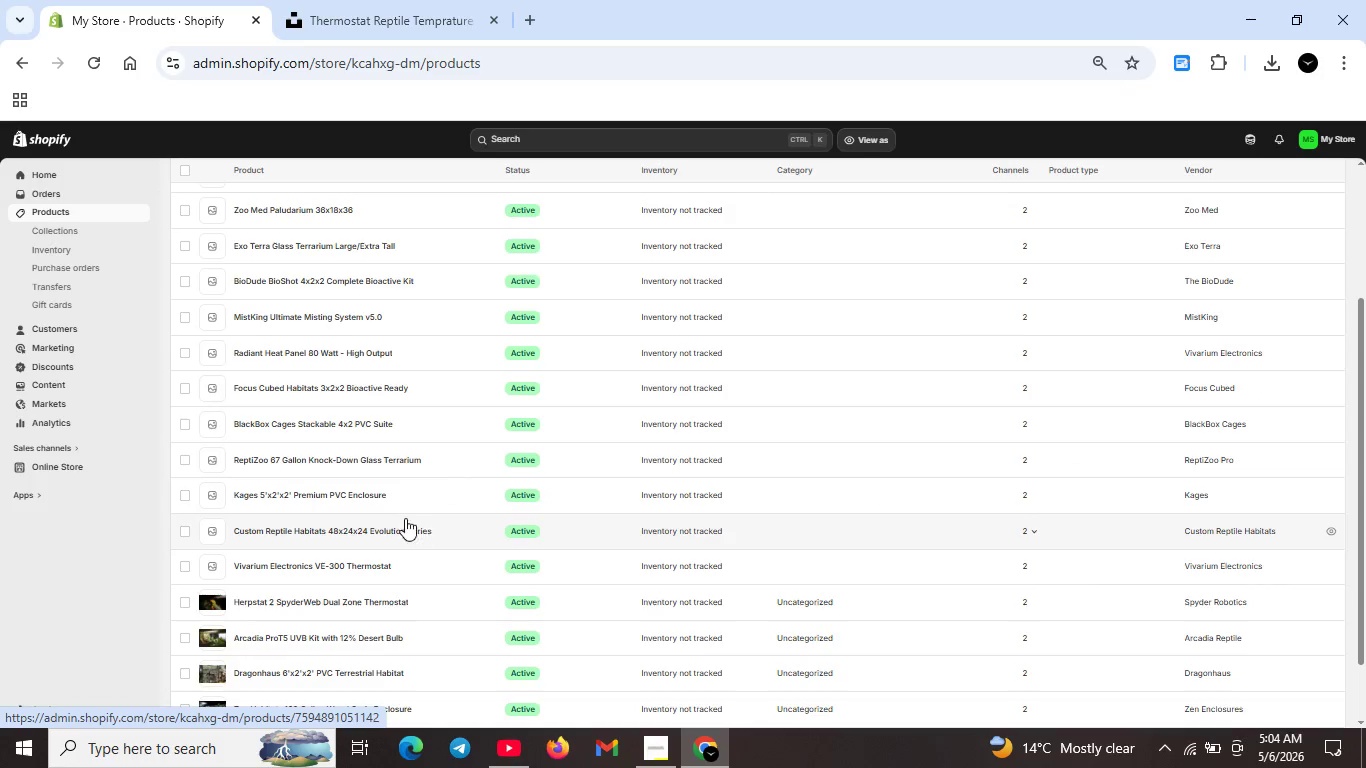 